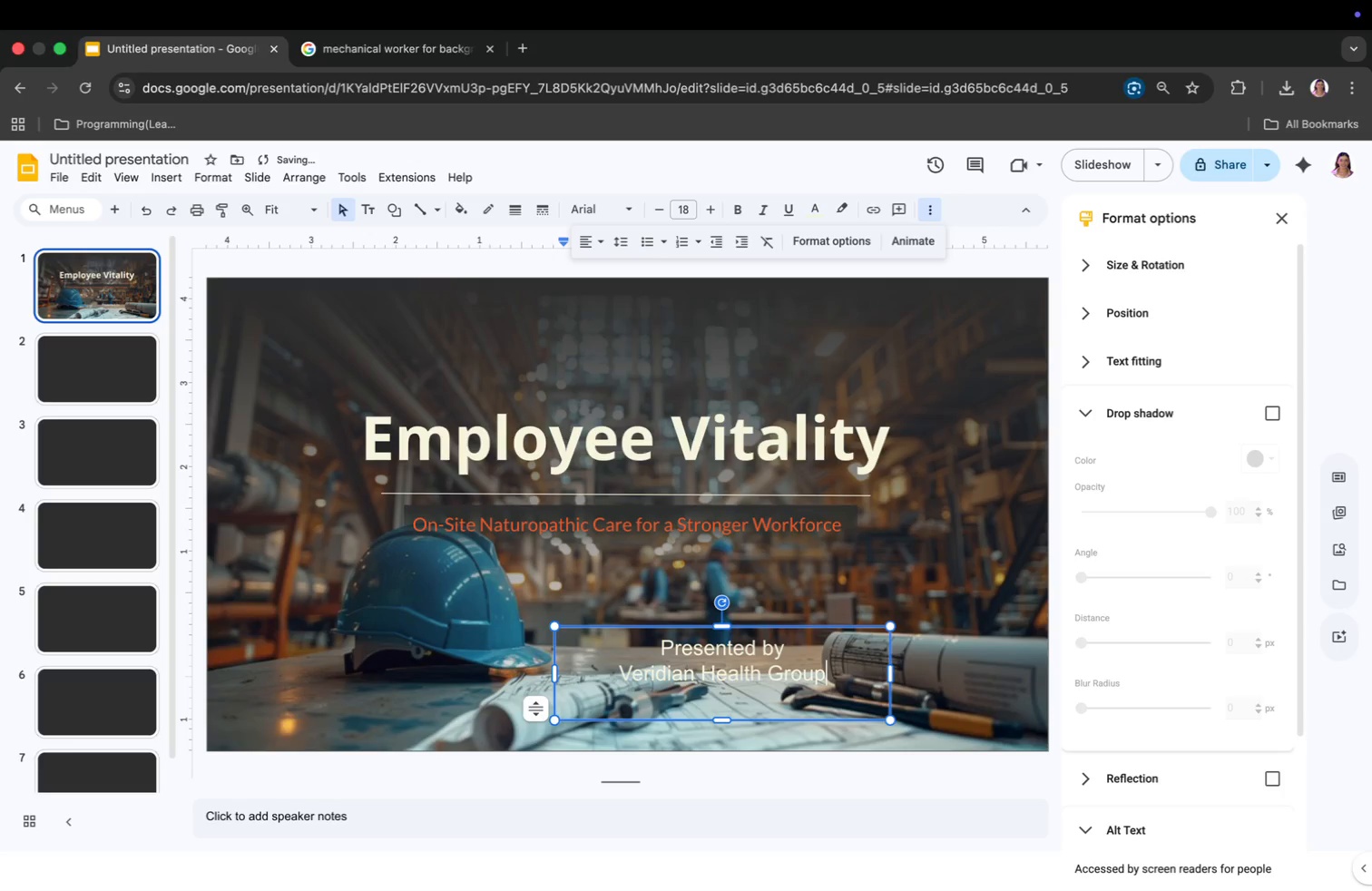 
left_click_drag(start_coordinate=[715, 719], to_coordinate=[715, 700])
 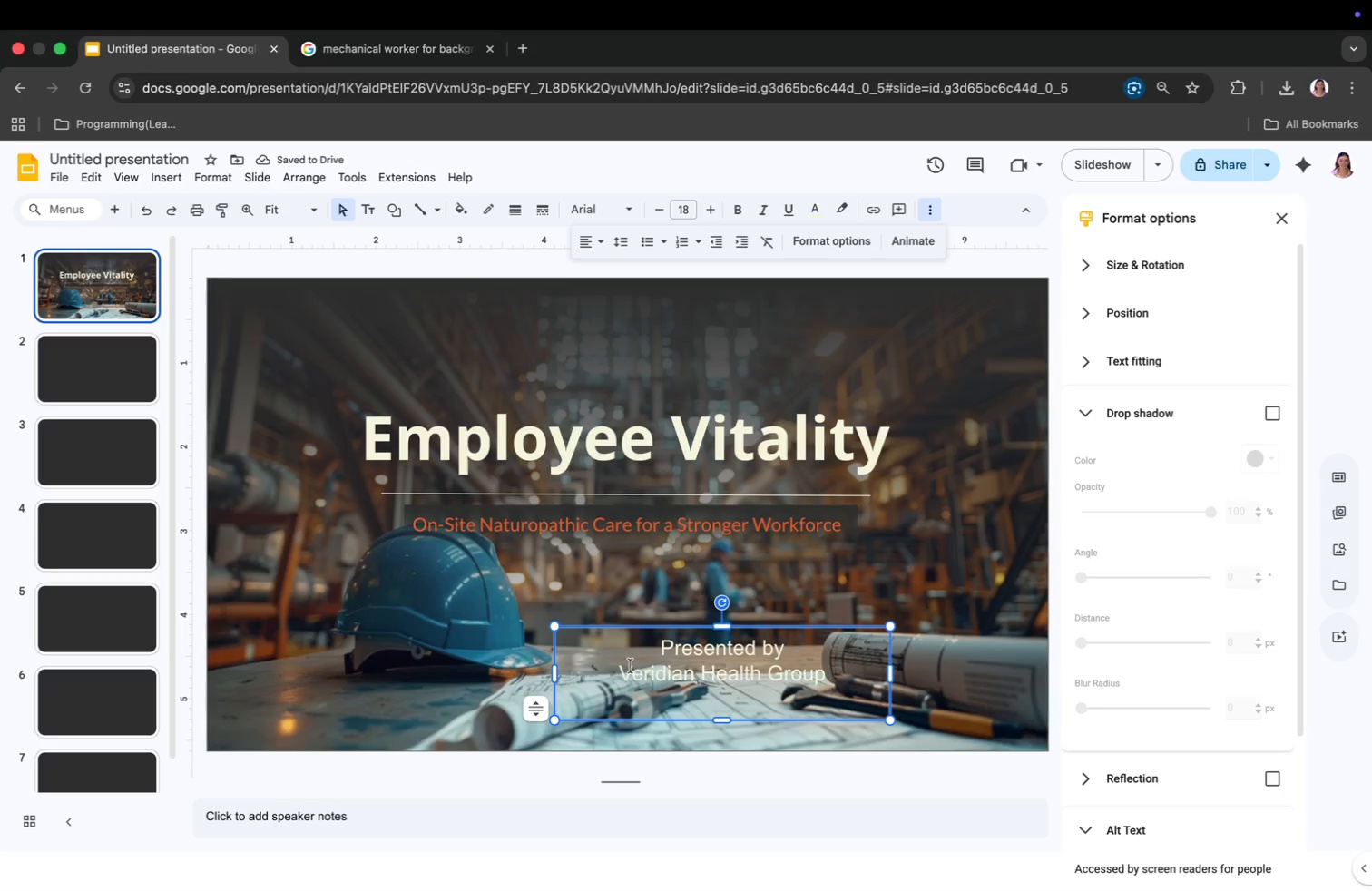 
left_click_drag(start_coordinate=[615, 668], to_coordinate=[638, 668])
 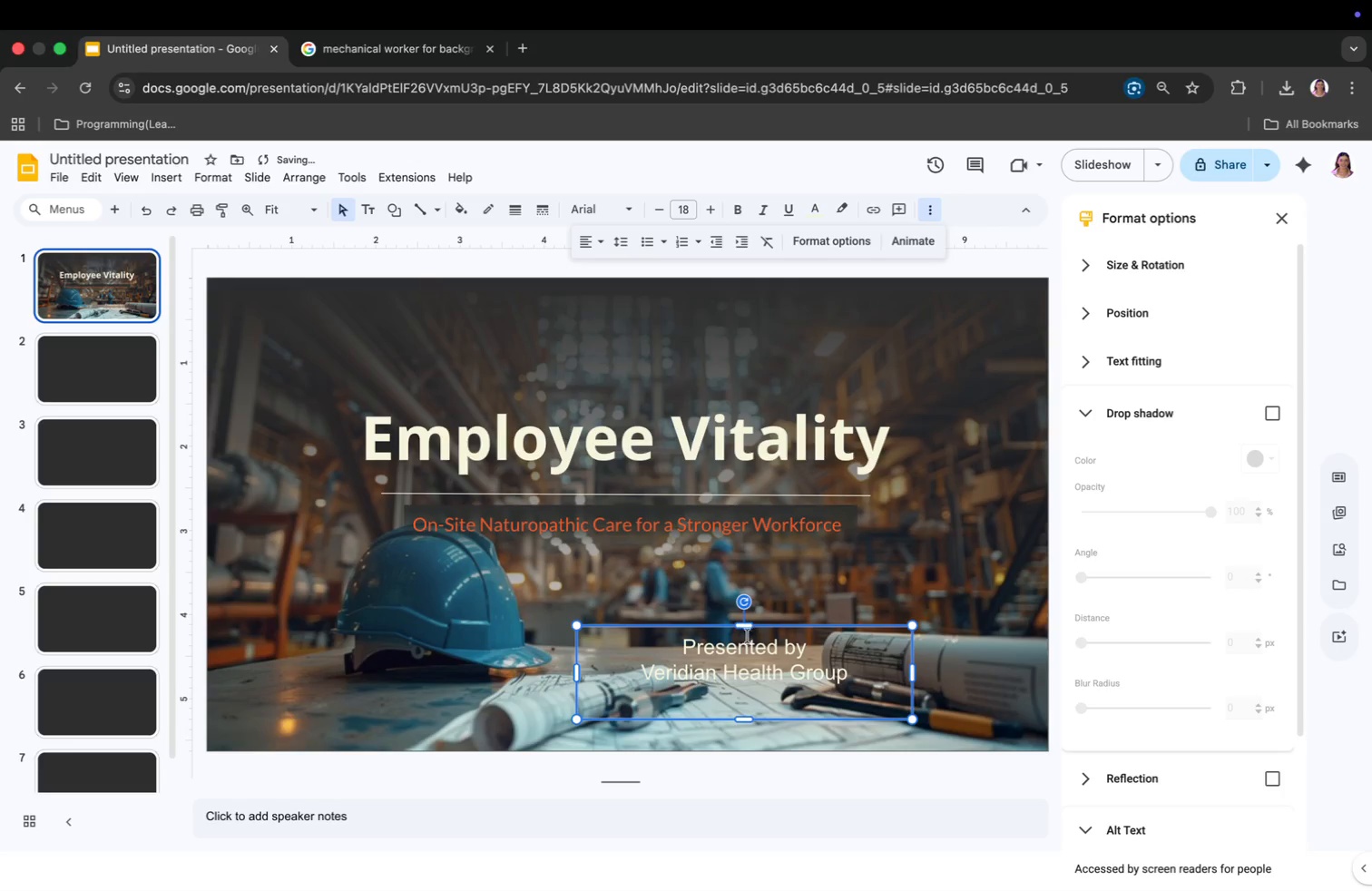 
left_click_drag(start_coordinate=[745, 632], to_coordinate=[629, 606])
 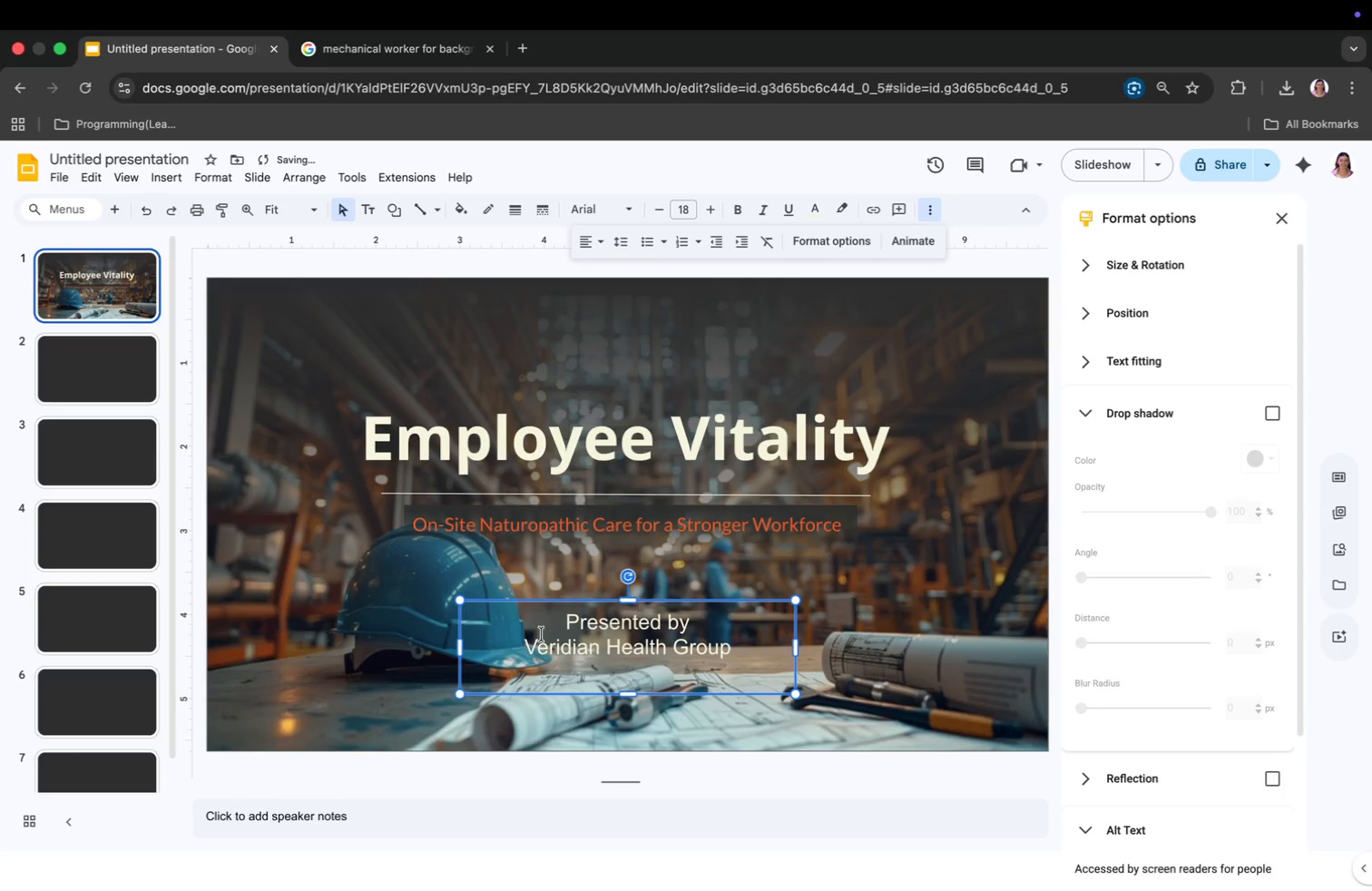 
left_click_drag(start_coordinate=[554, 622], to_coordinate=[697, 624])
 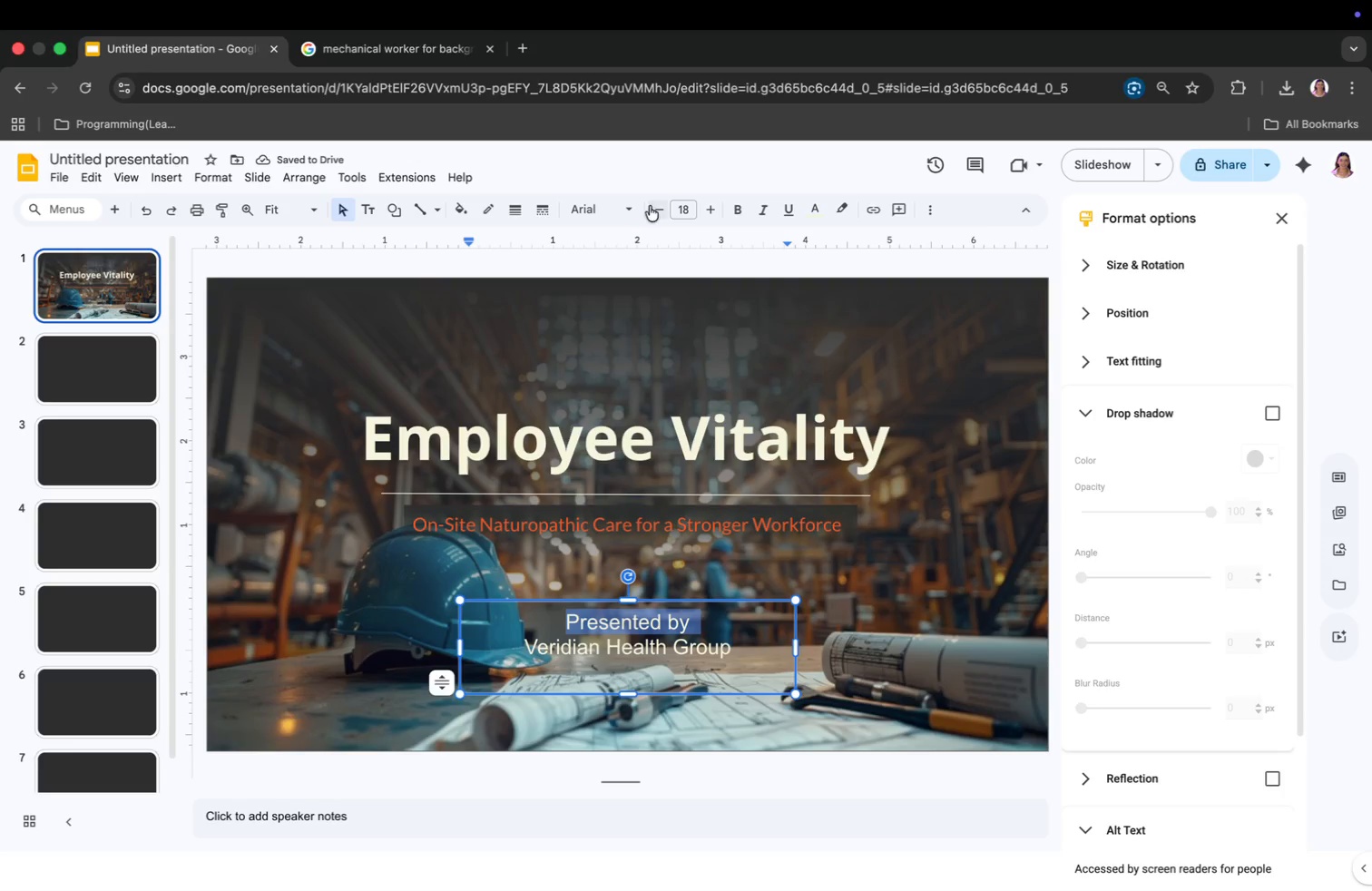 
double_click([650, 206])
 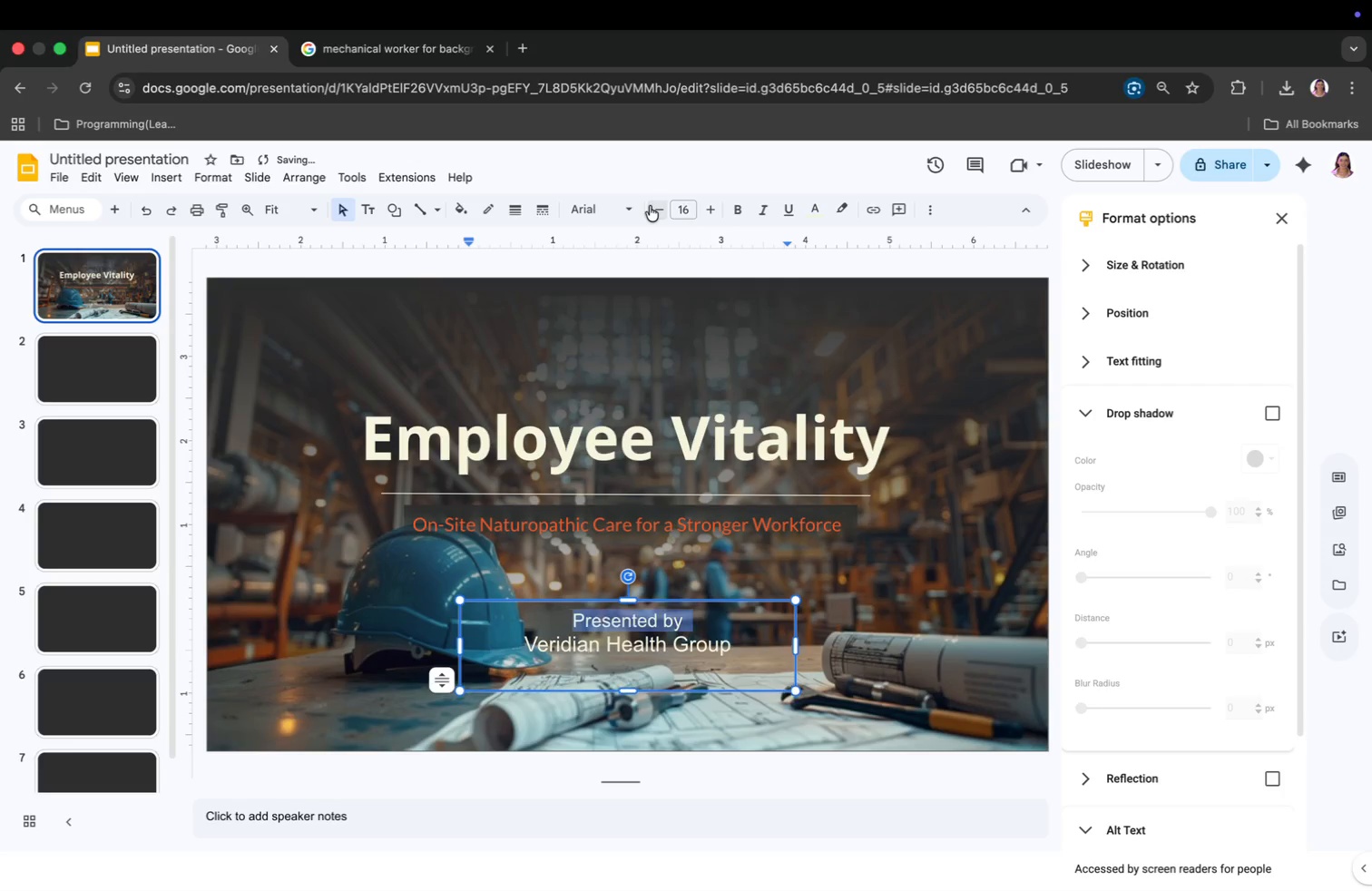 
triple_click([650, 206])
 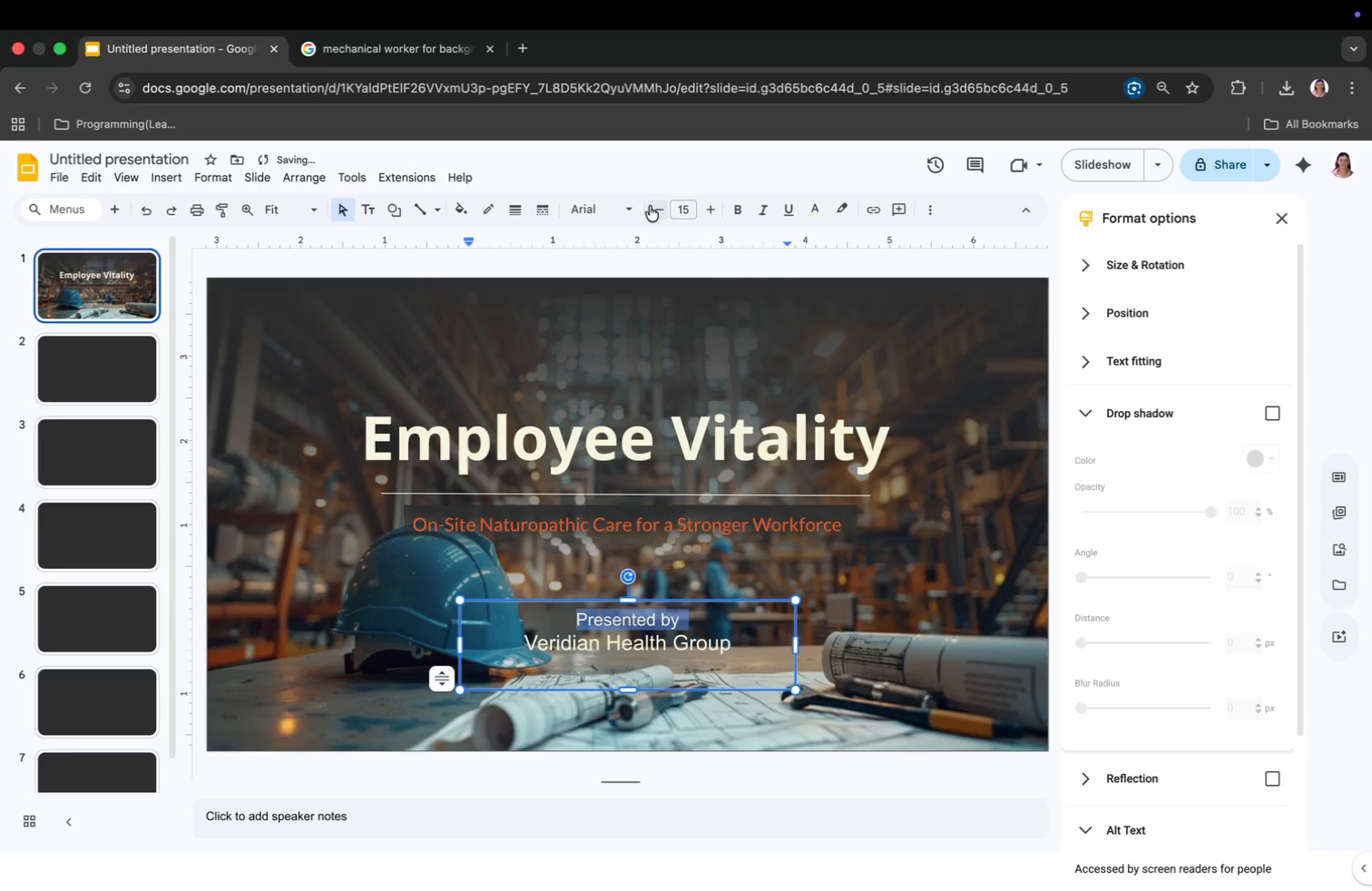 
triple_click([650, 206])
 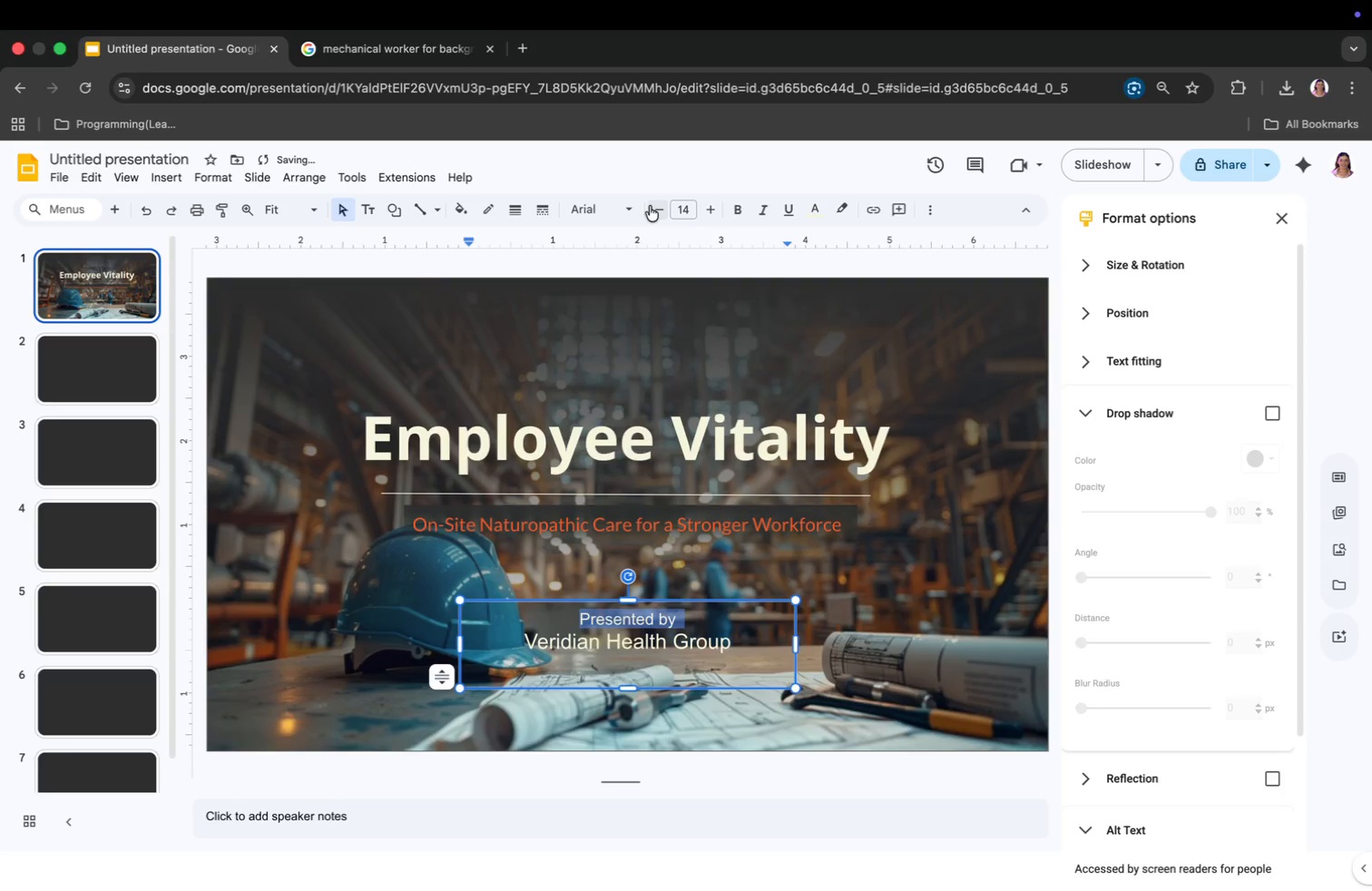 
triple_click([650, 206])
 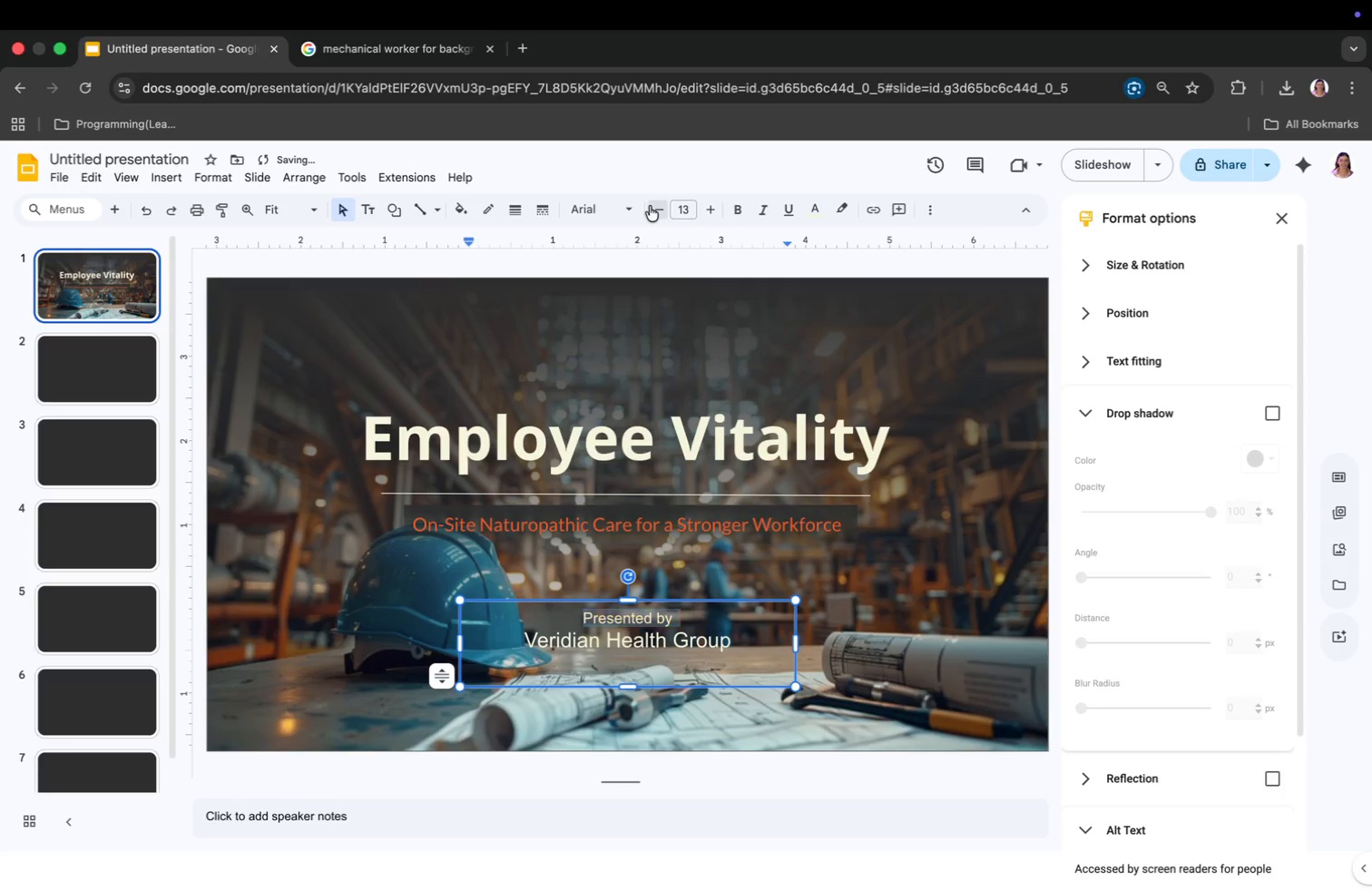 
triple_click([650, 206])
 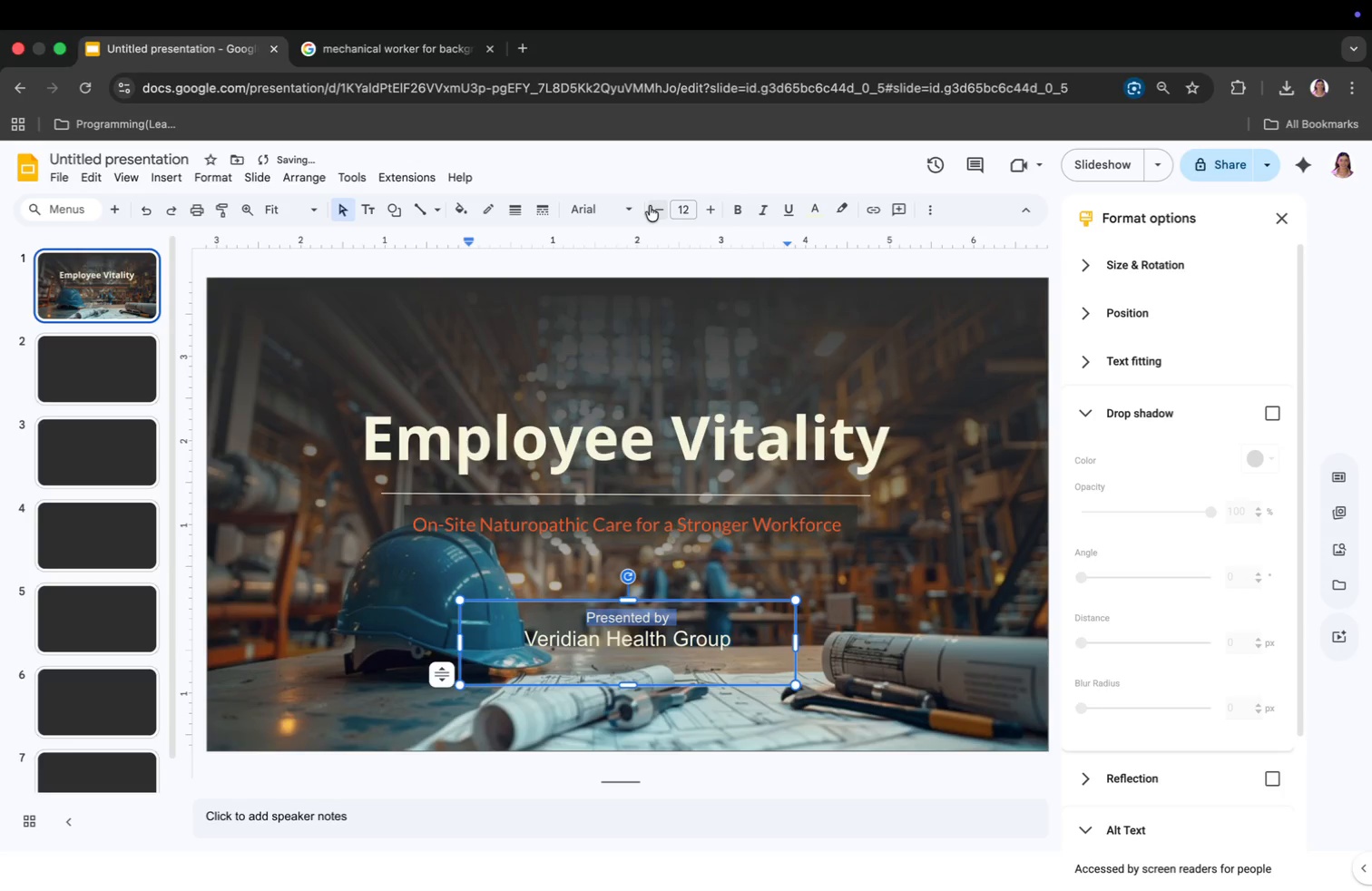 
left_click([650, 206])
 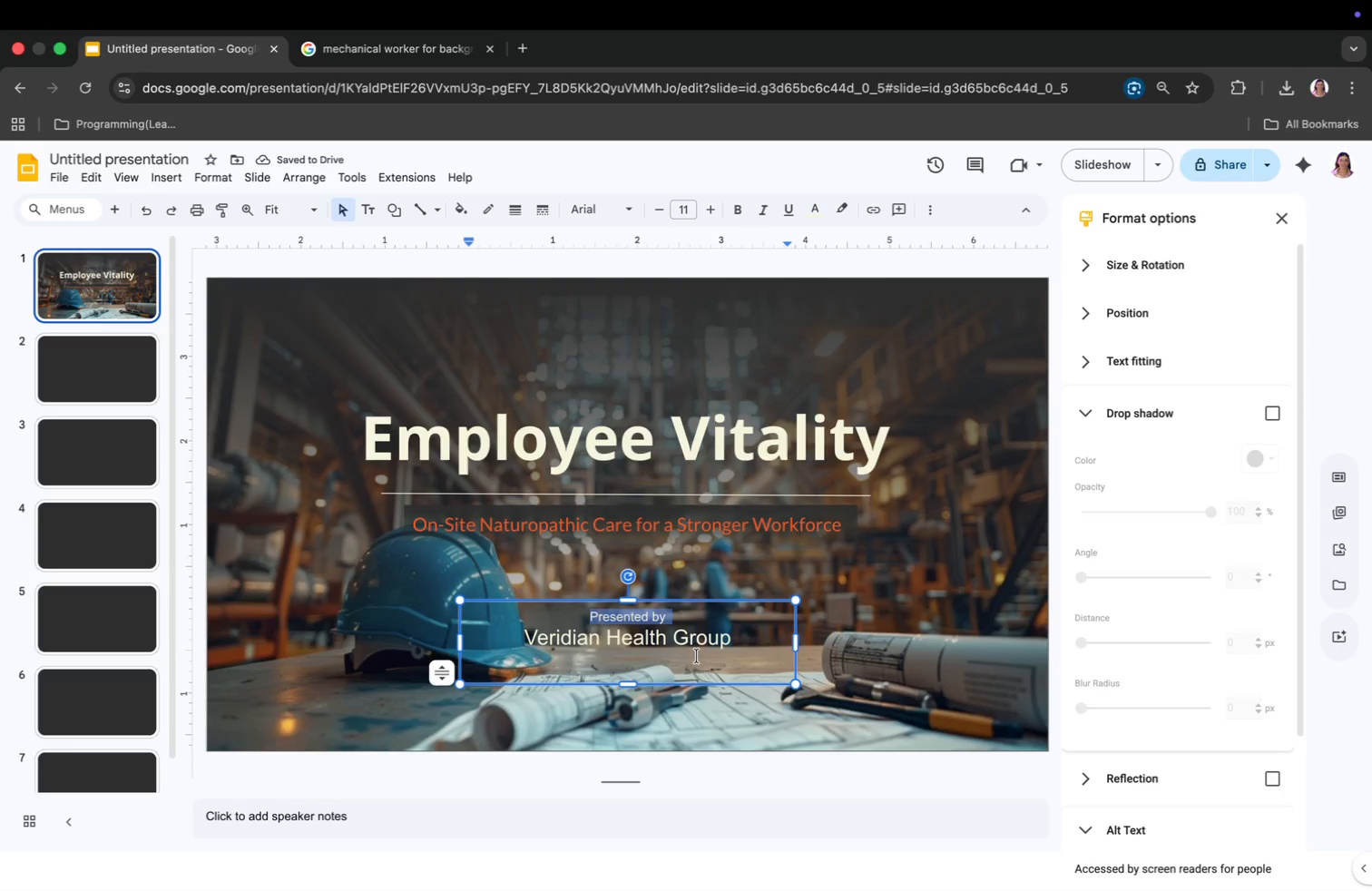 
left_click_drag(start_coordinate=[626, 684], to_coordinate=[626, 730])
 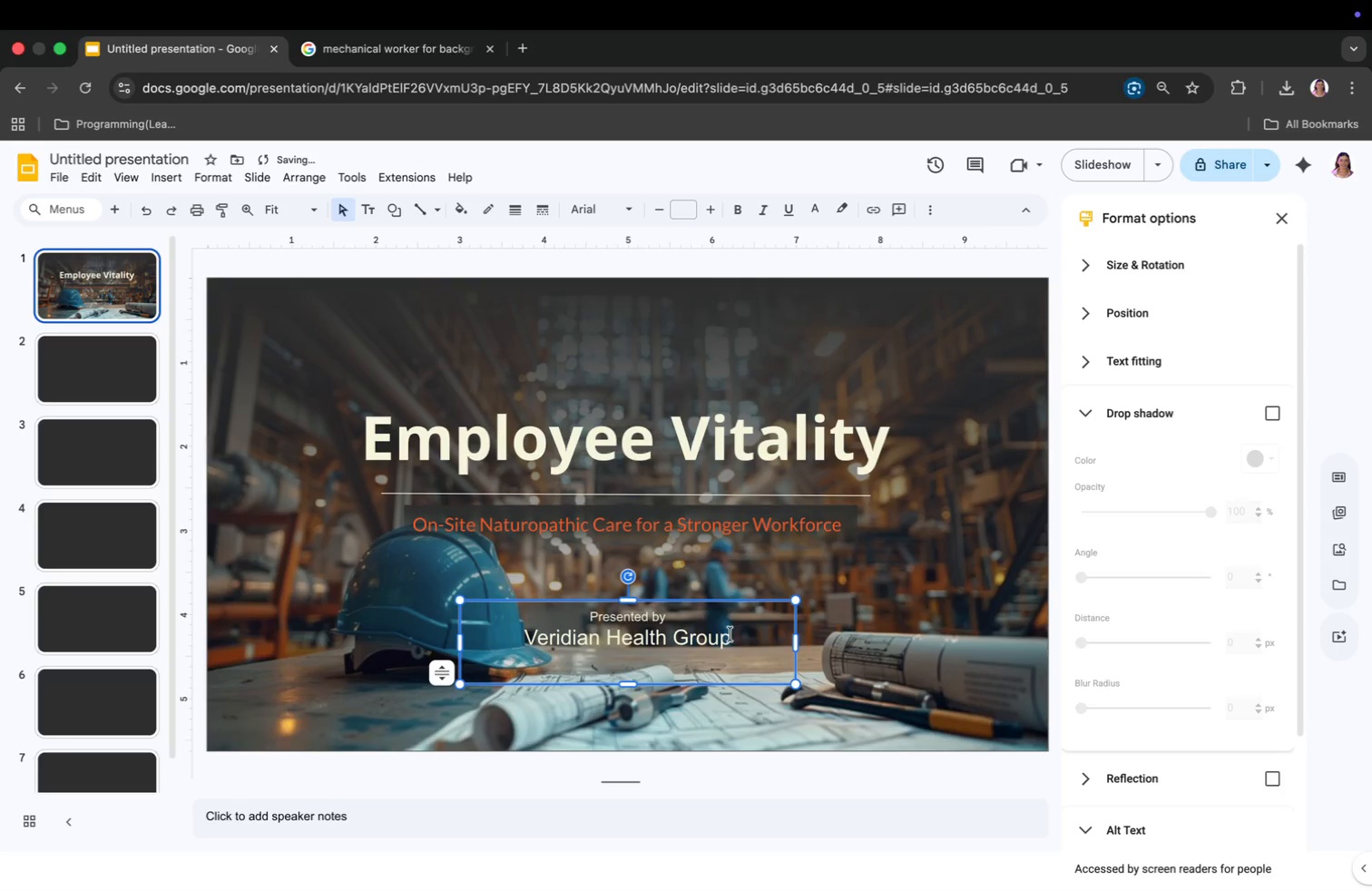 
left_click([747, 645])
 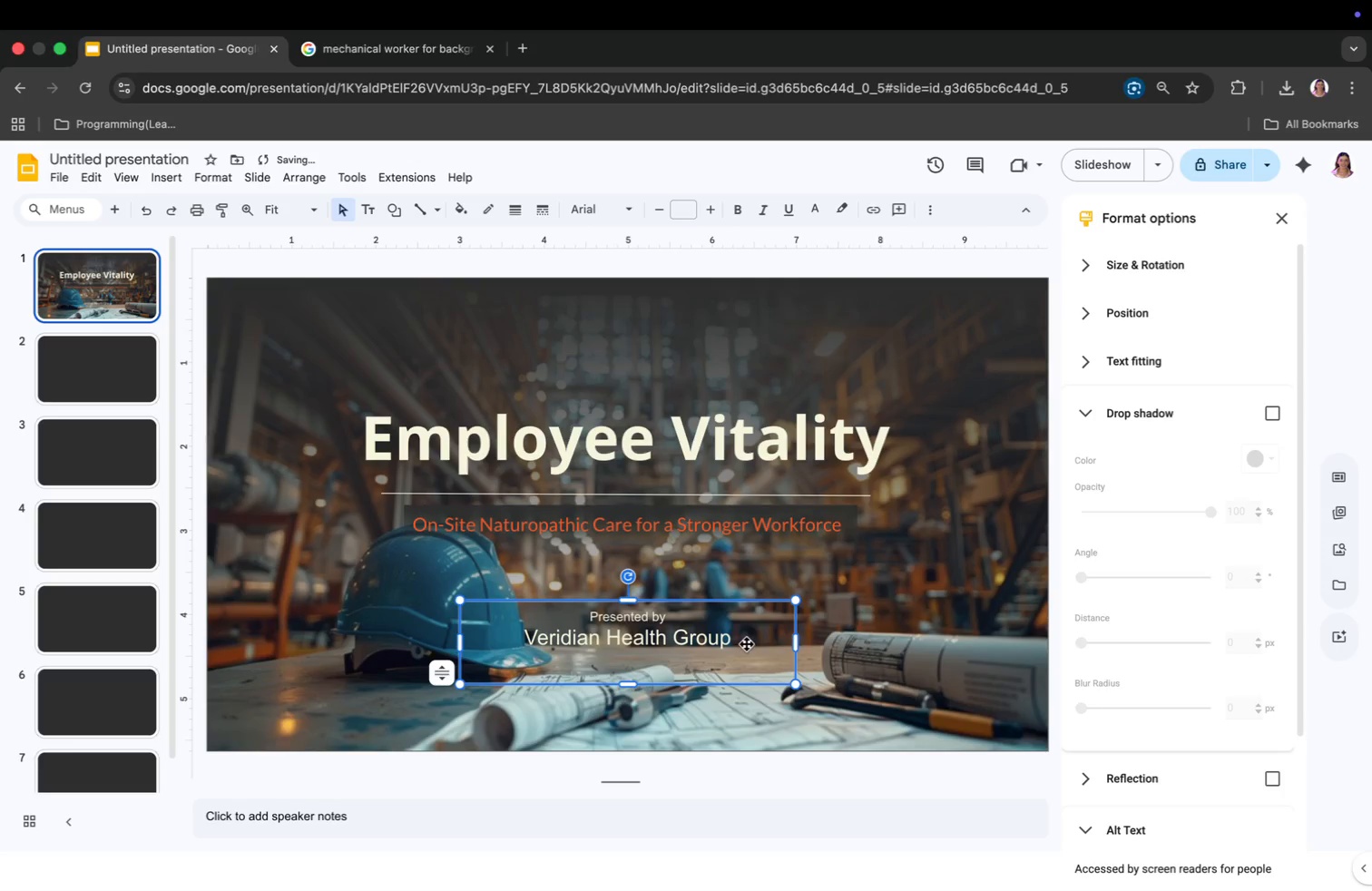 
left_click([747, 643])
 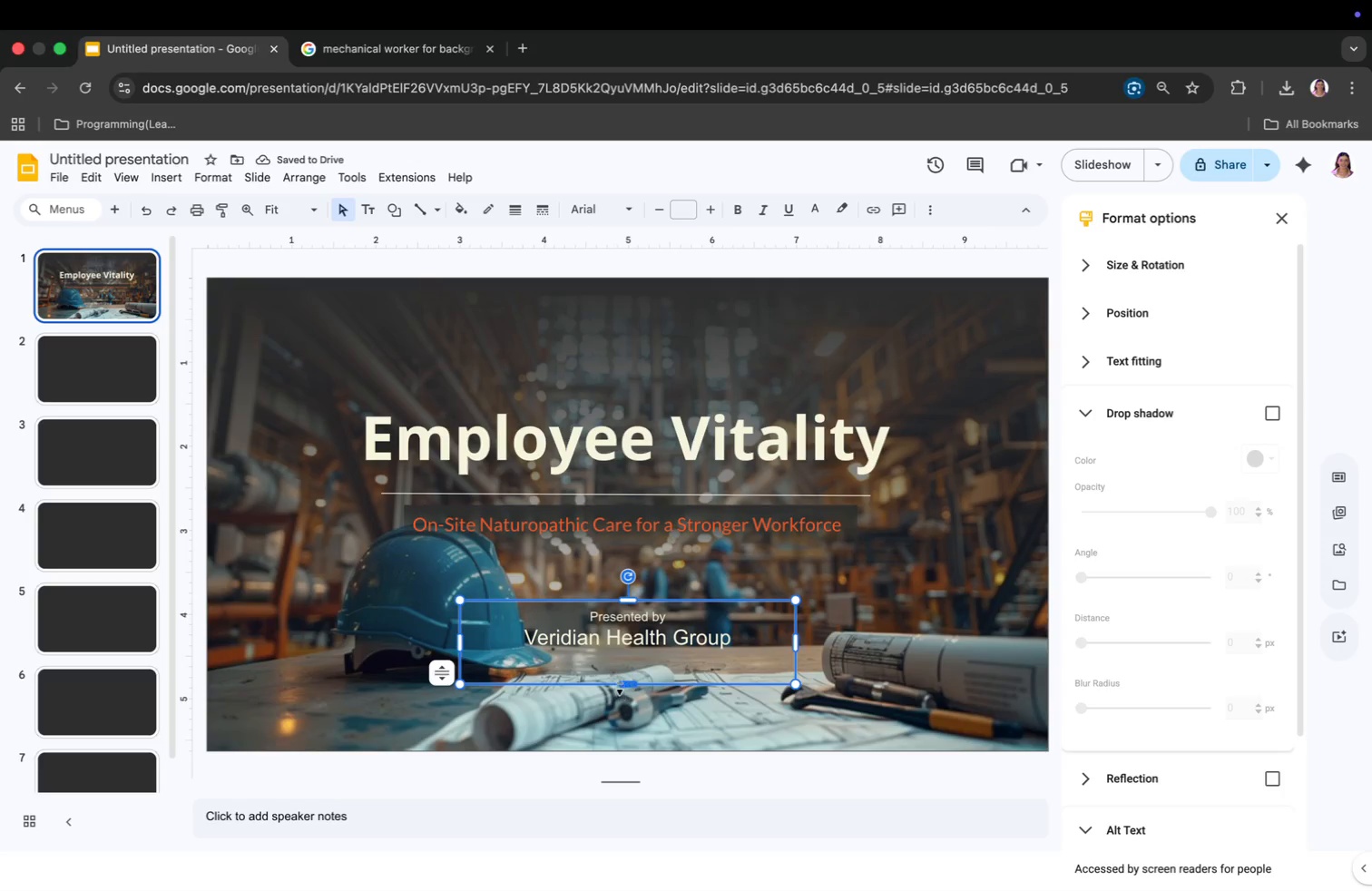 
left_click_drag(start_coordinate=[622, 686], to_coordinate=[622, 656])
 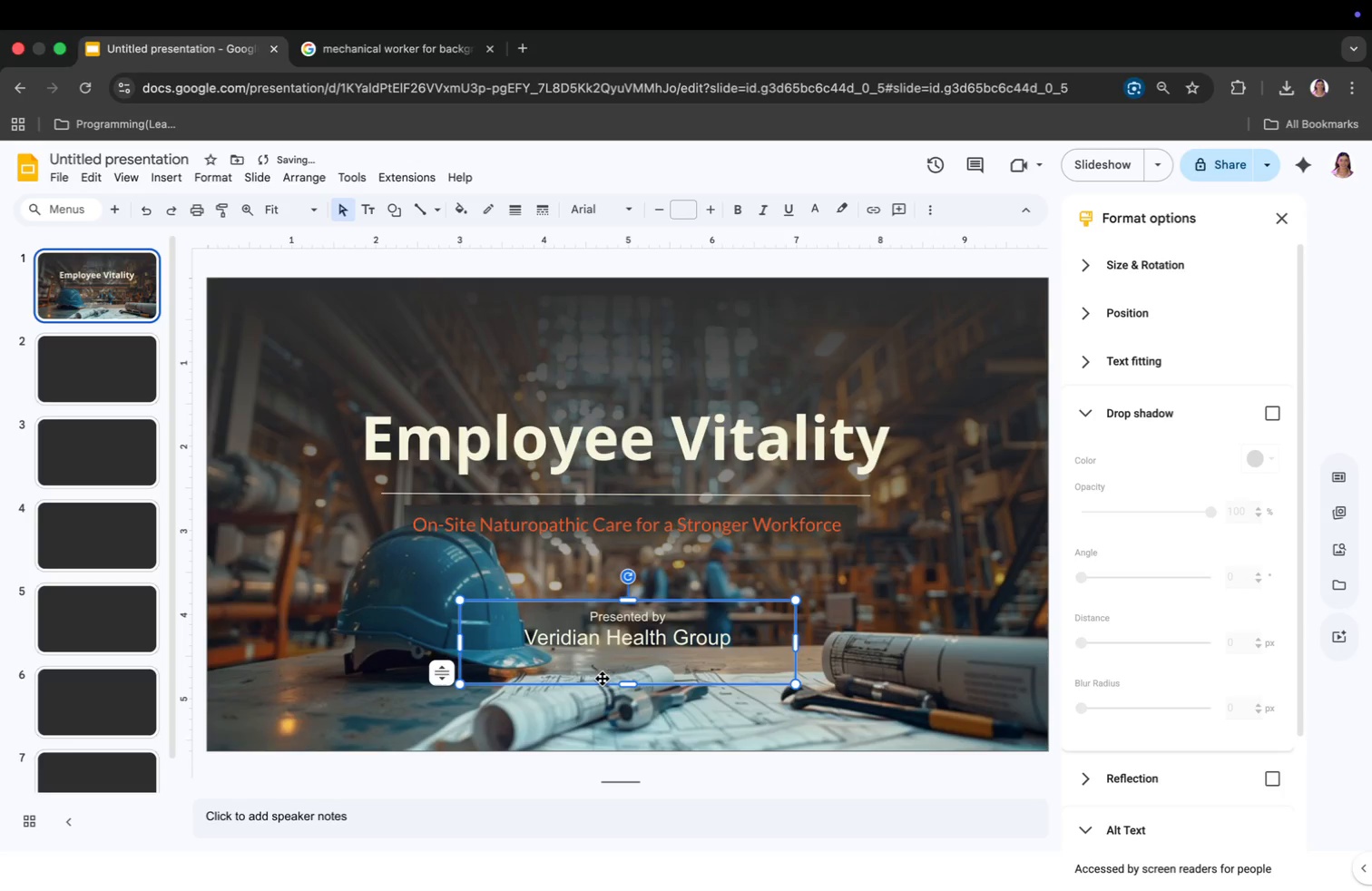 
left_click([601, 666])
 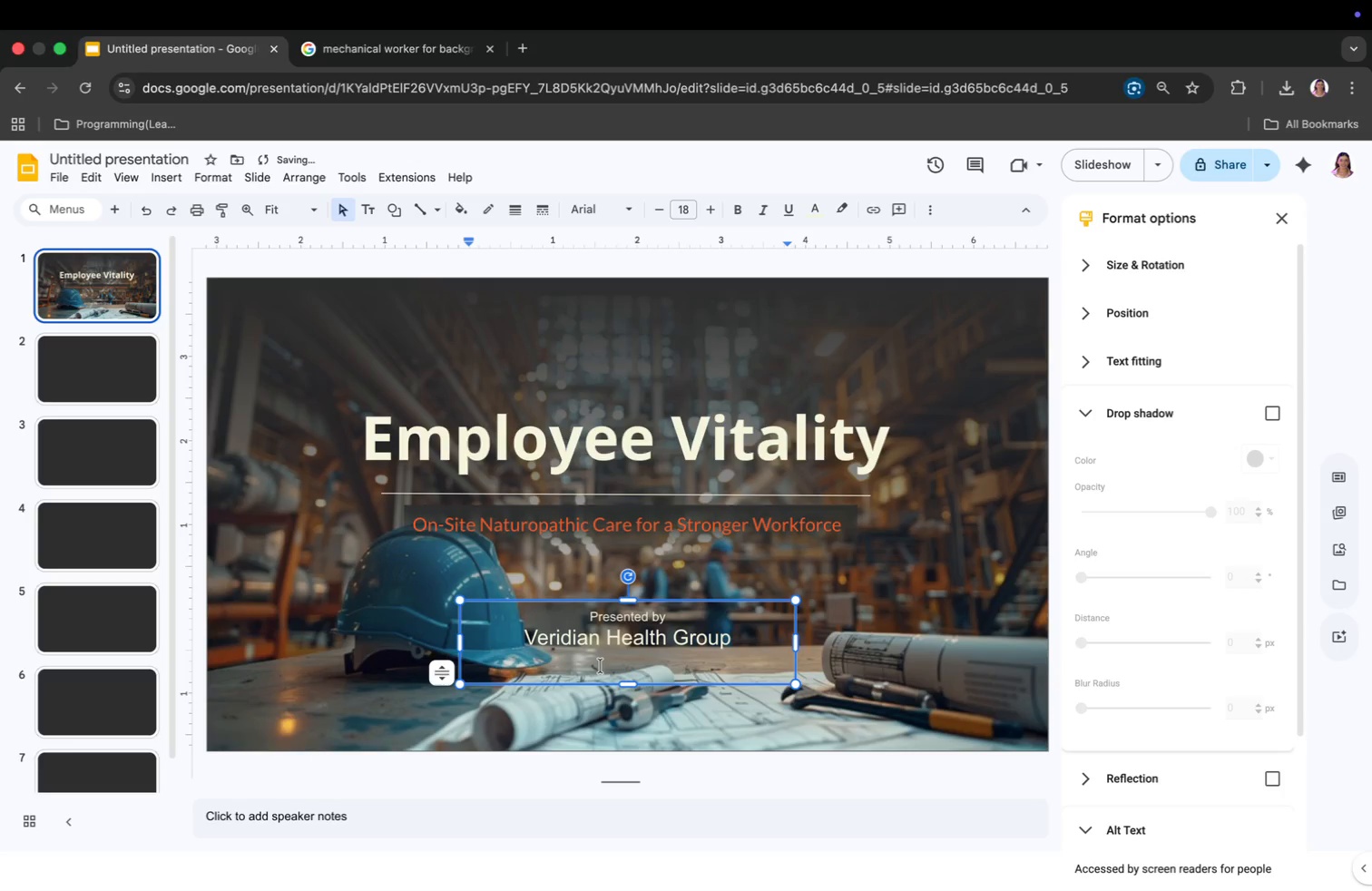 
key(Backspace)
 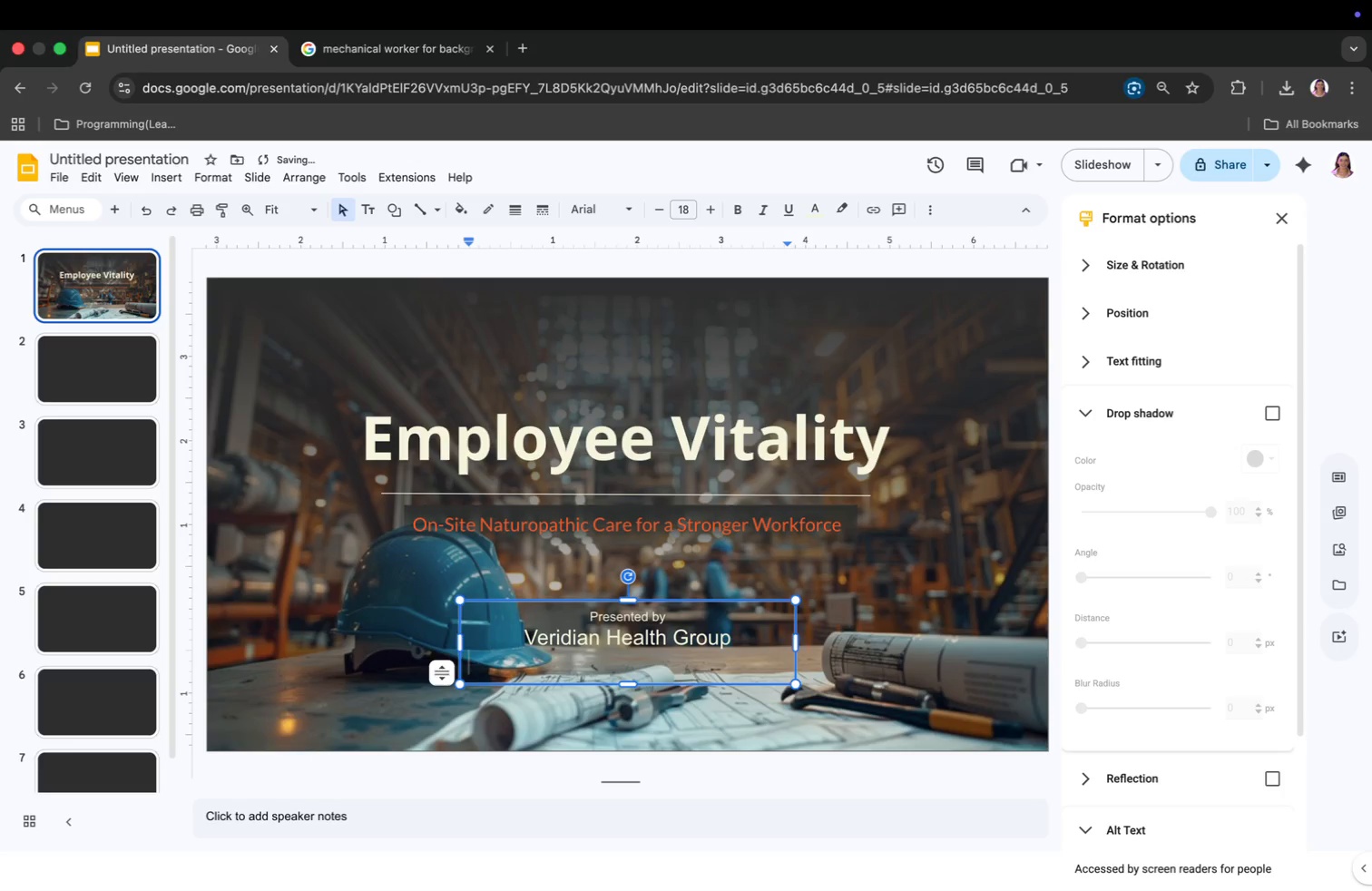 
key(Backspace)
 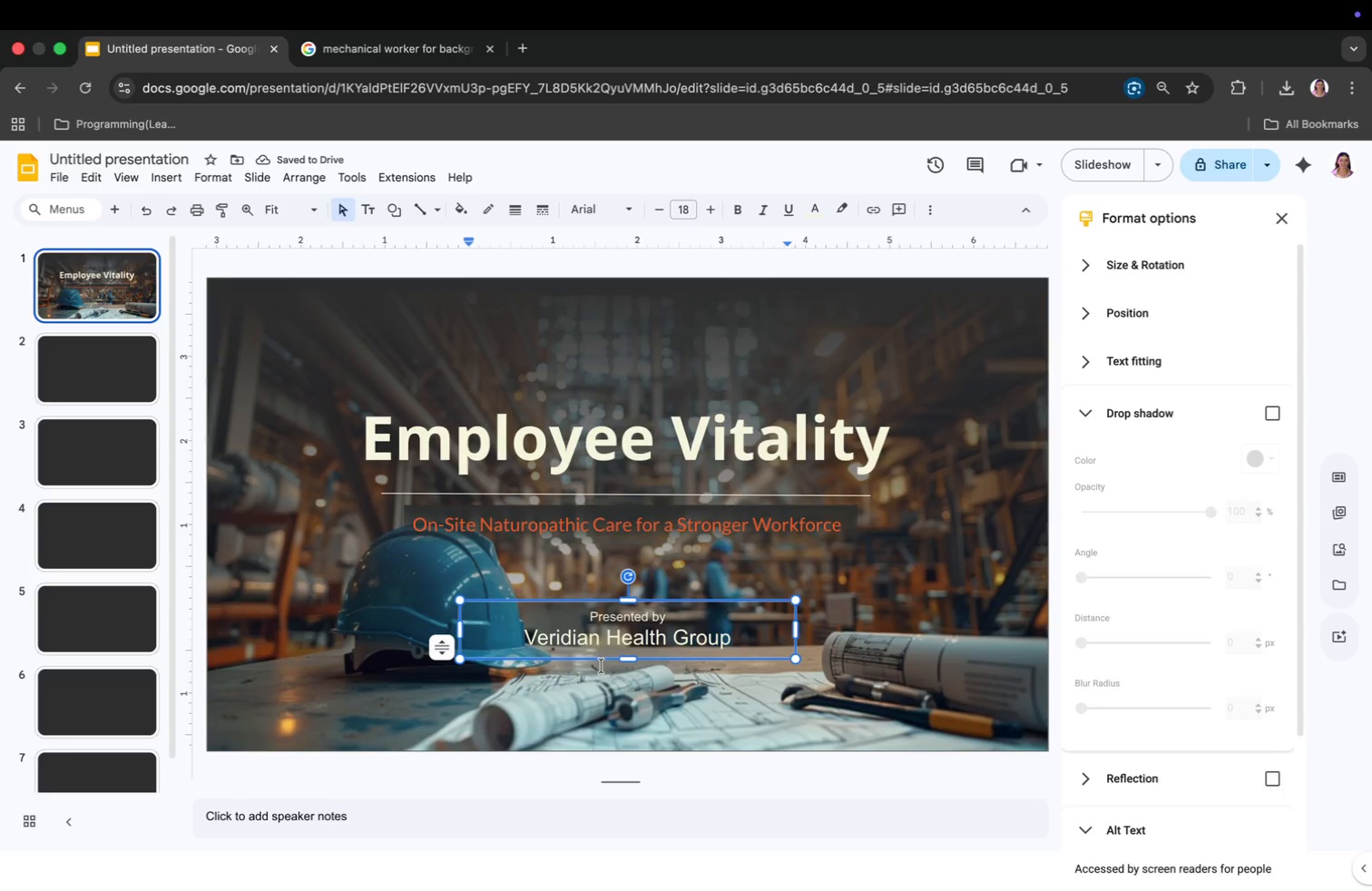 
left_click([348, 651])
 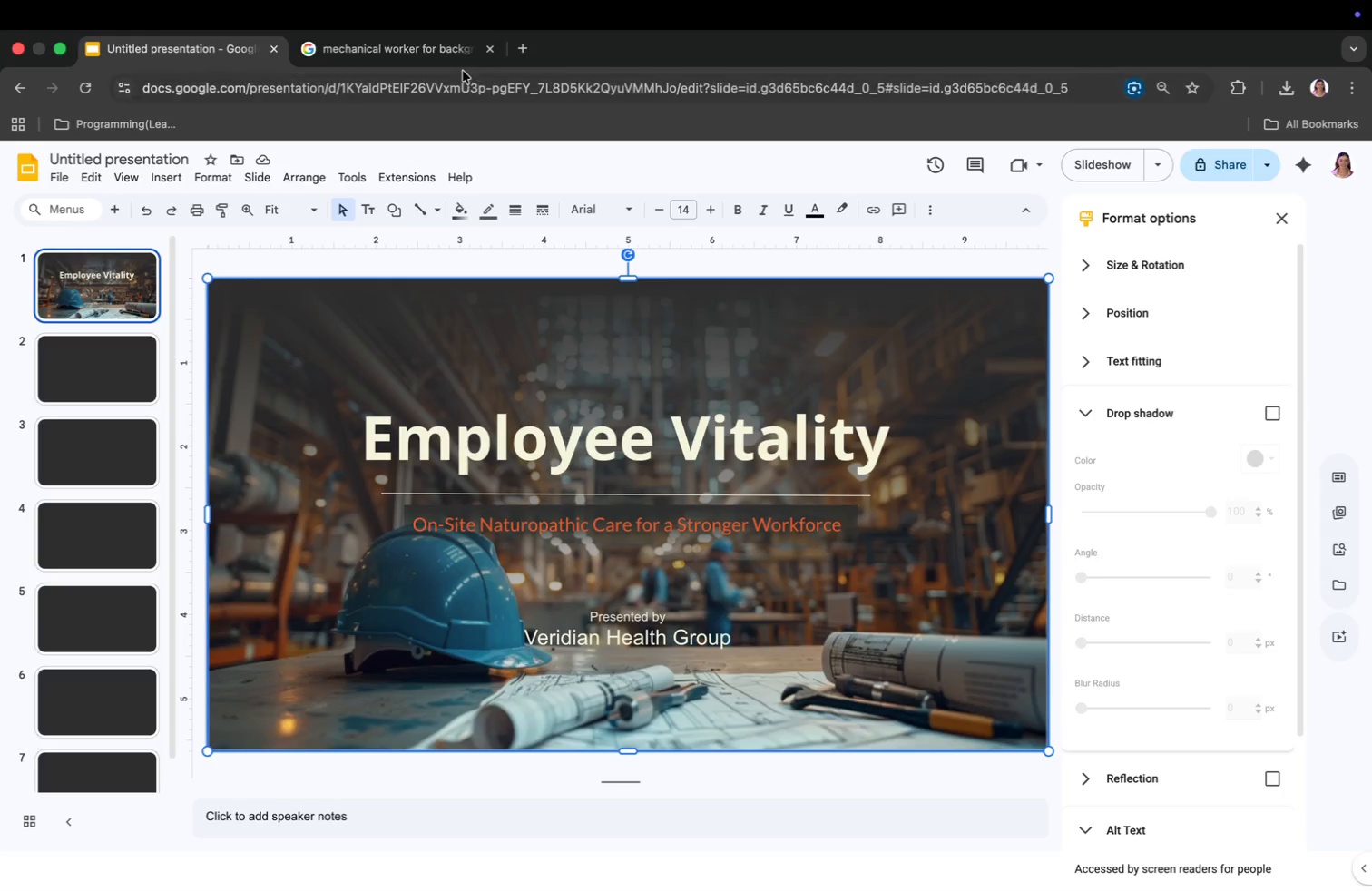 
left_click([514, 46])
 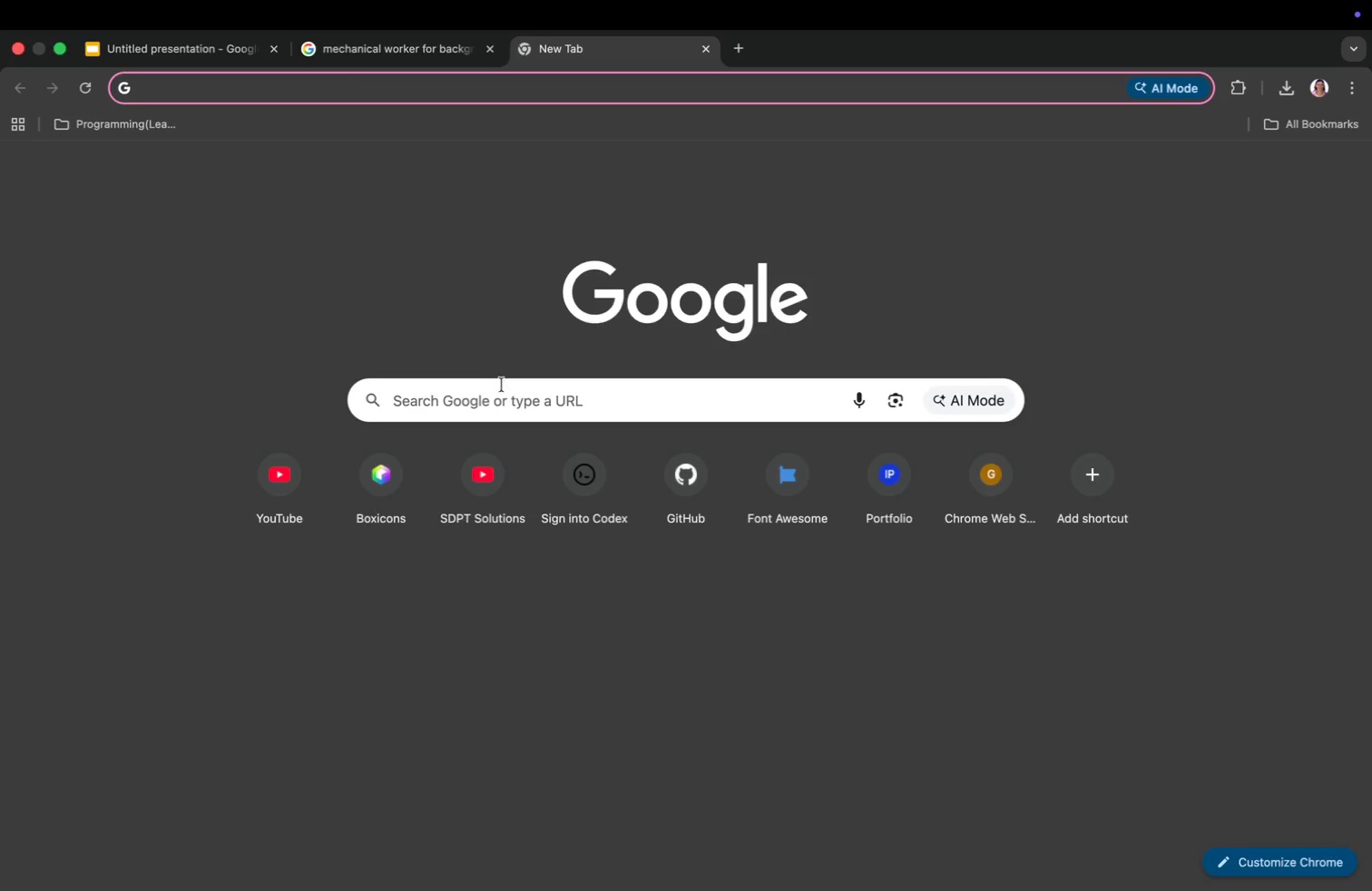 
left_click([497, 399])
 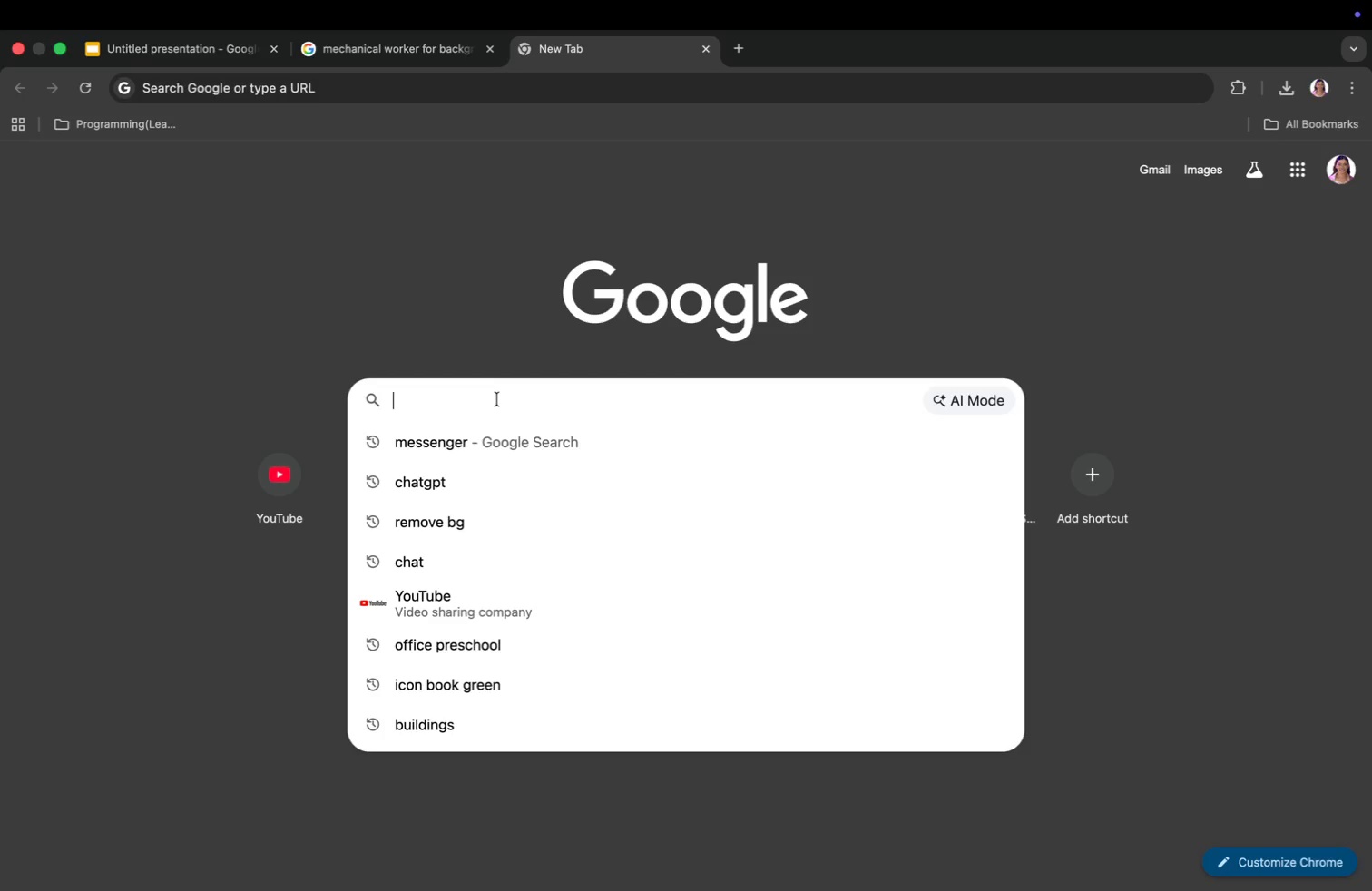 
type(planta)
 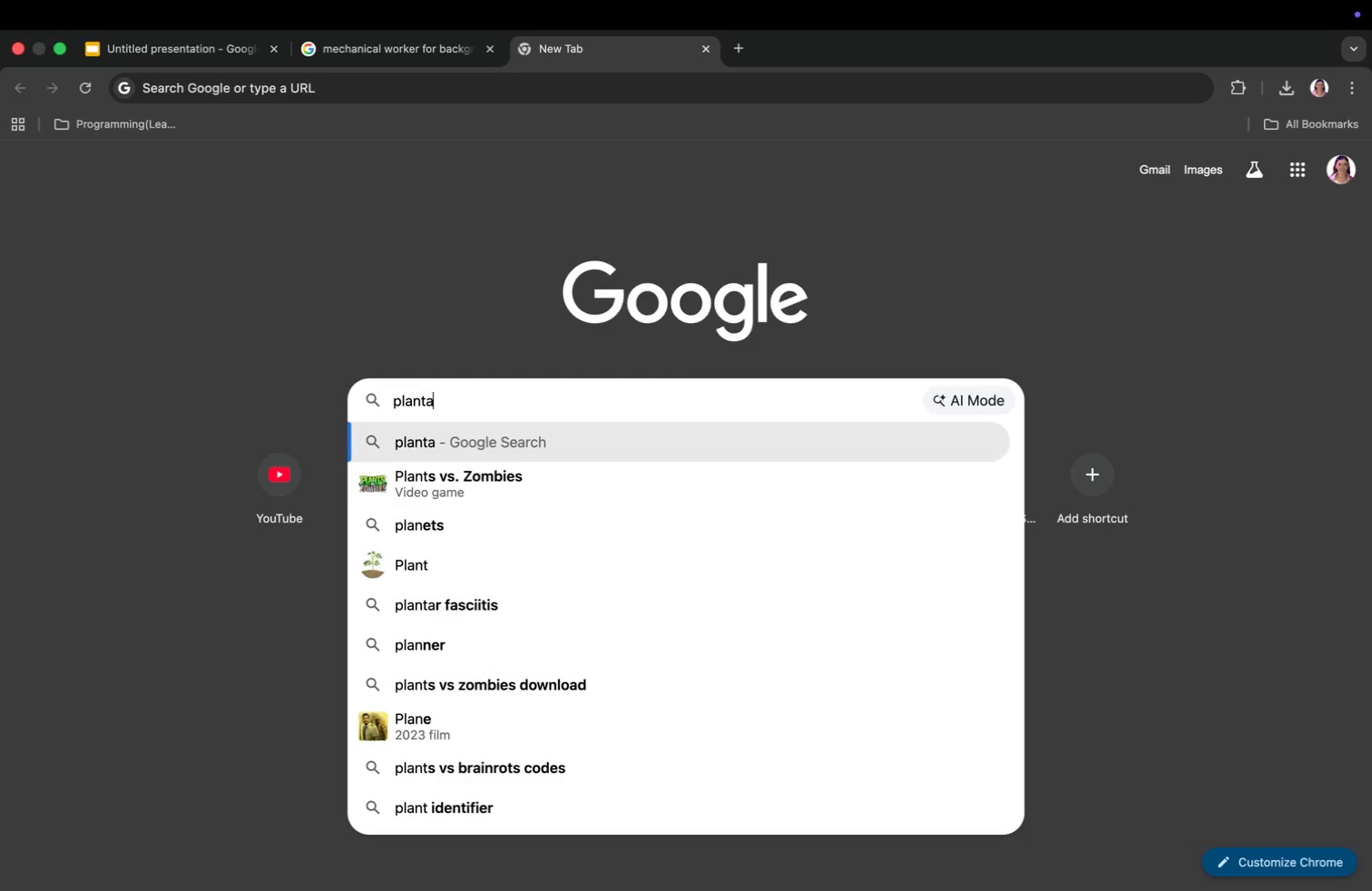 
key(Enter)
 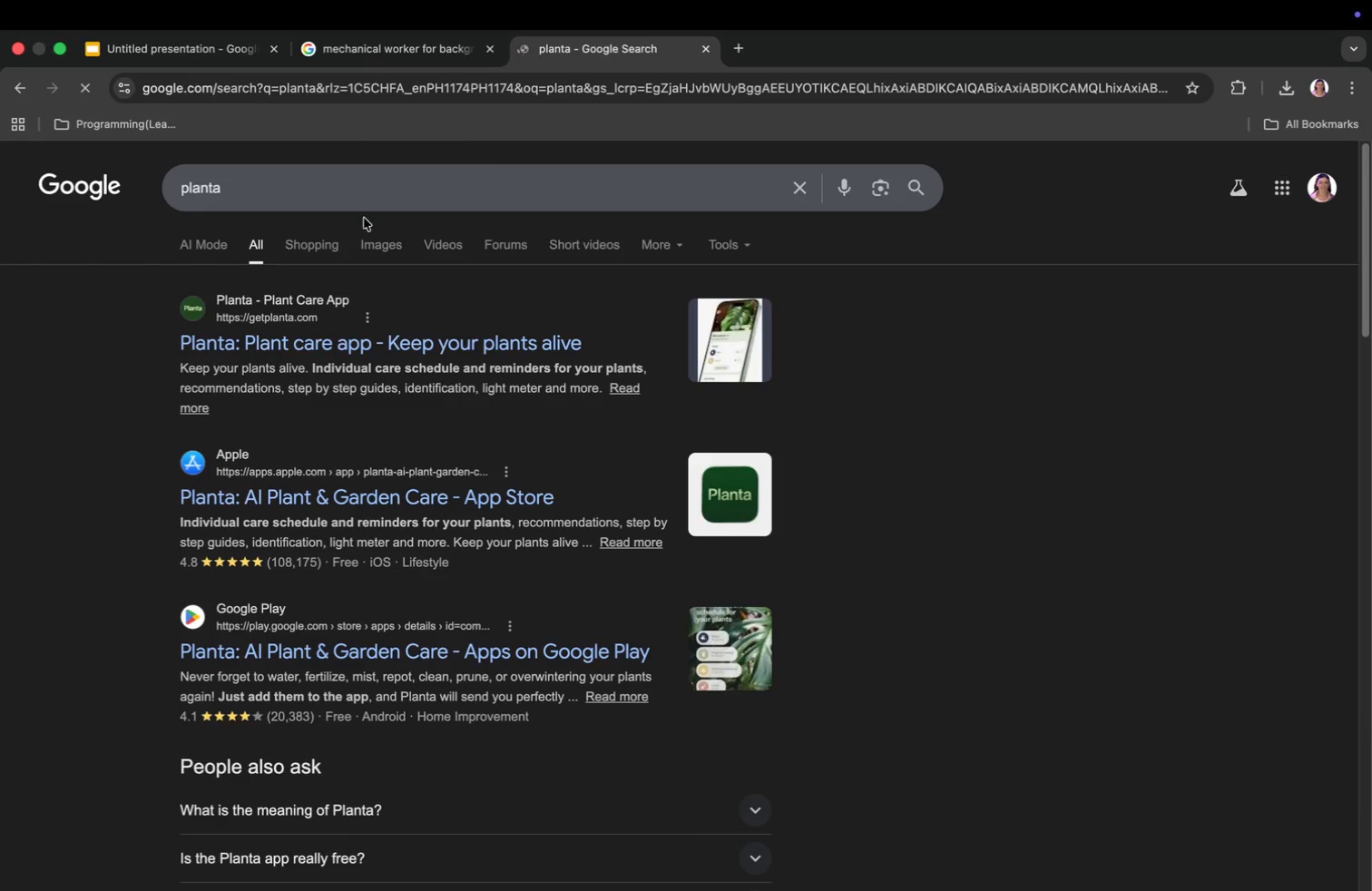 
left_click([240, 182])
 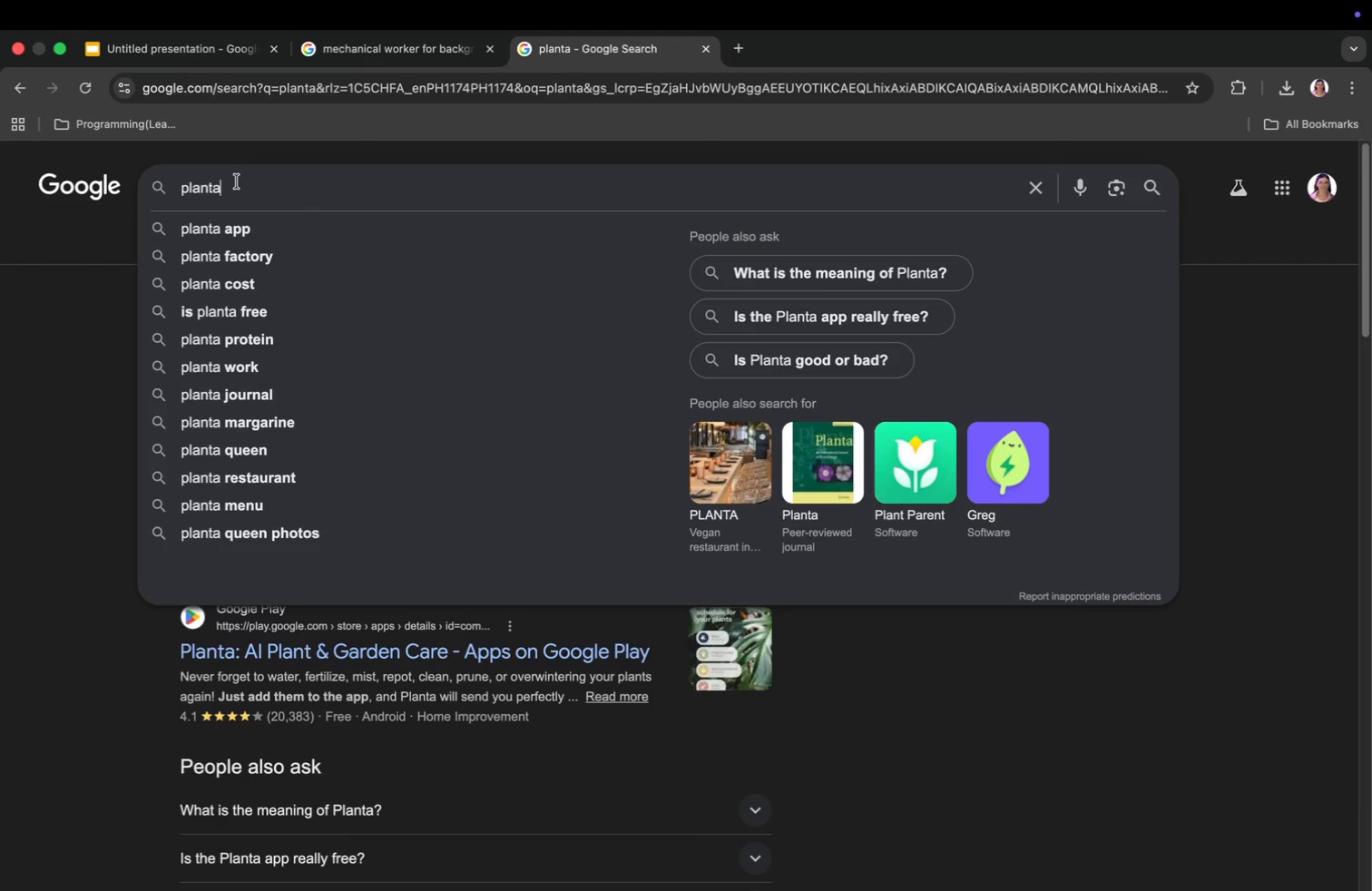 
type( iamge)
 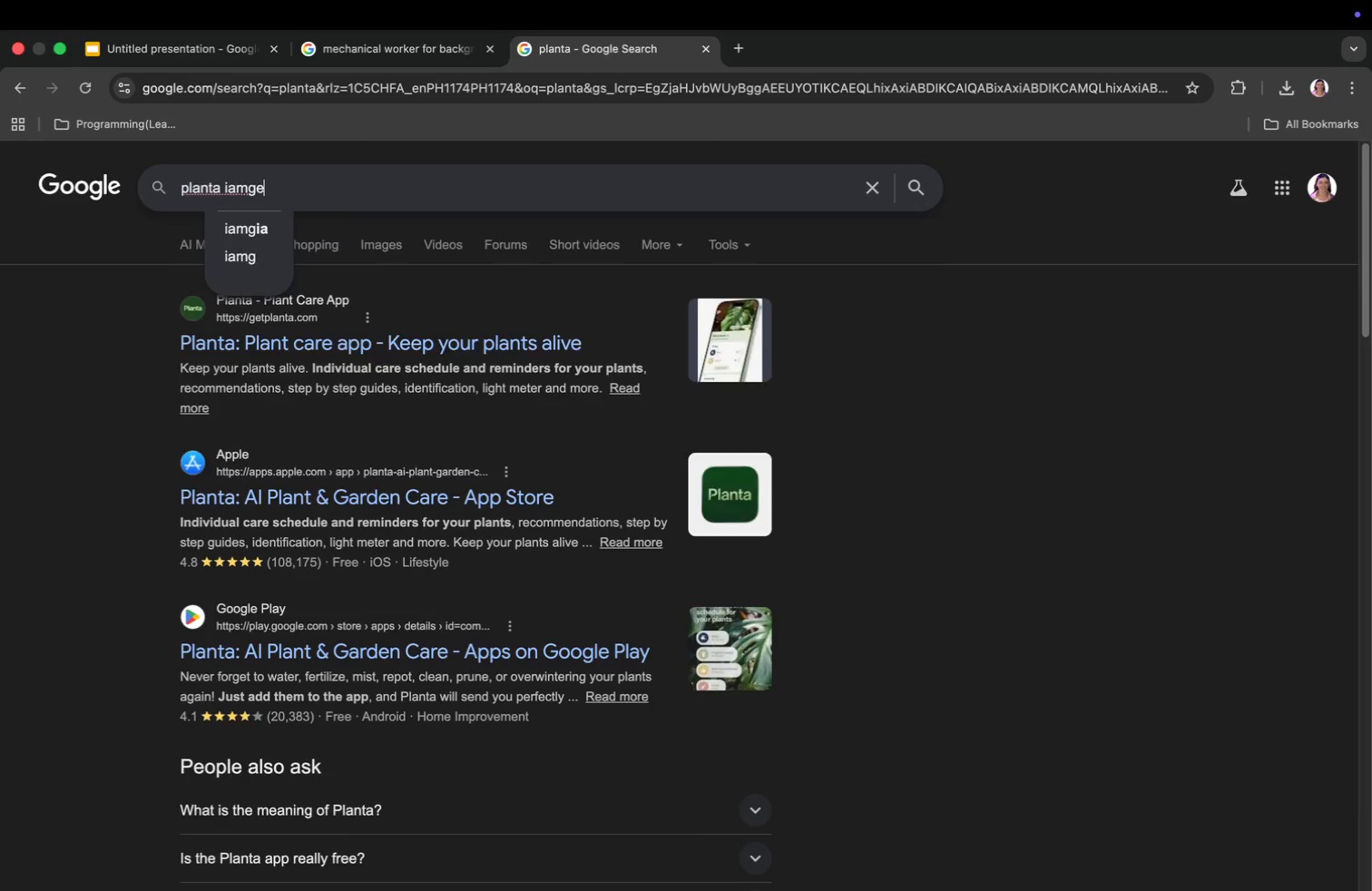 
key(Enter)
 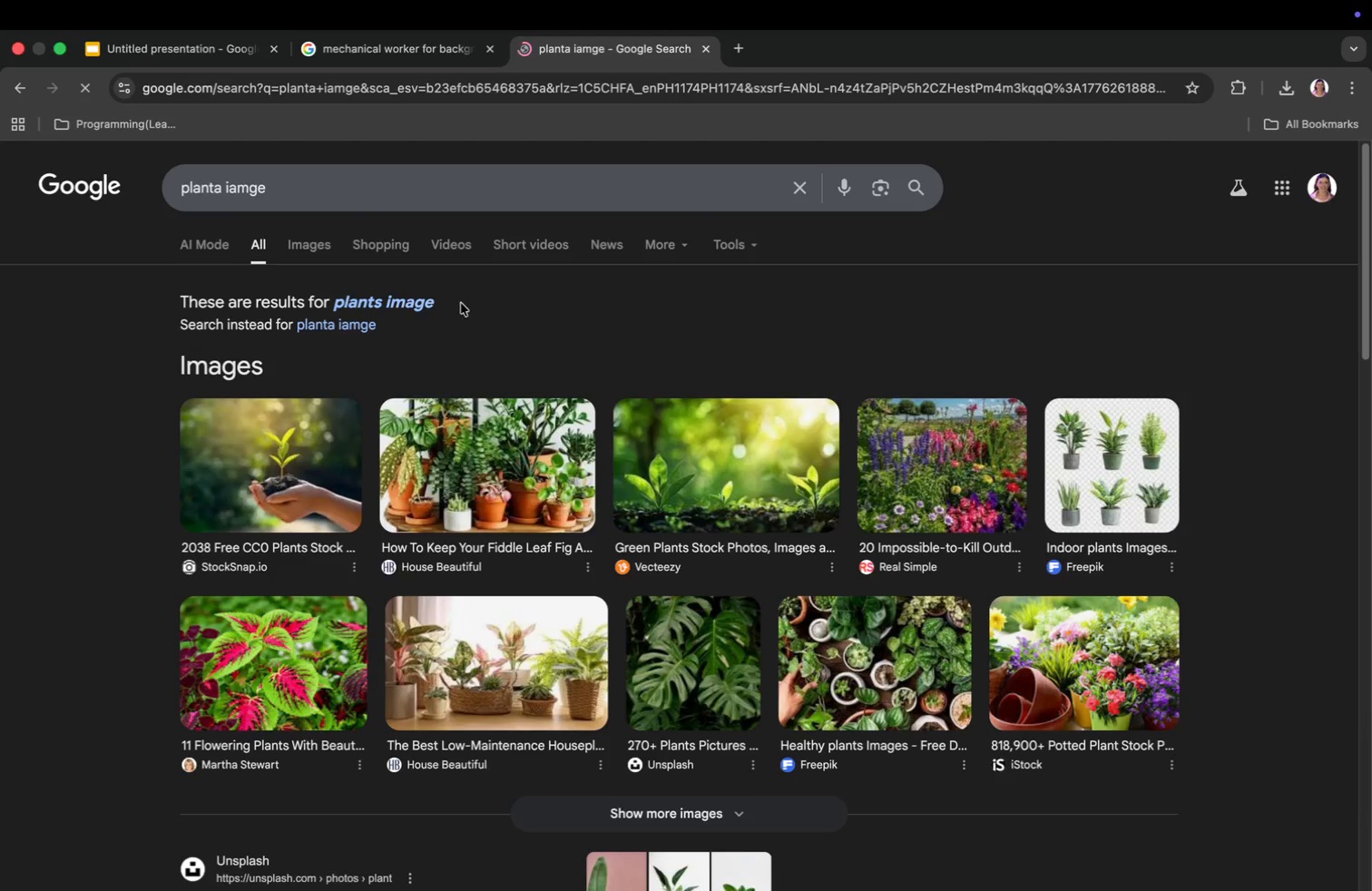 
left_click([416, 296])
 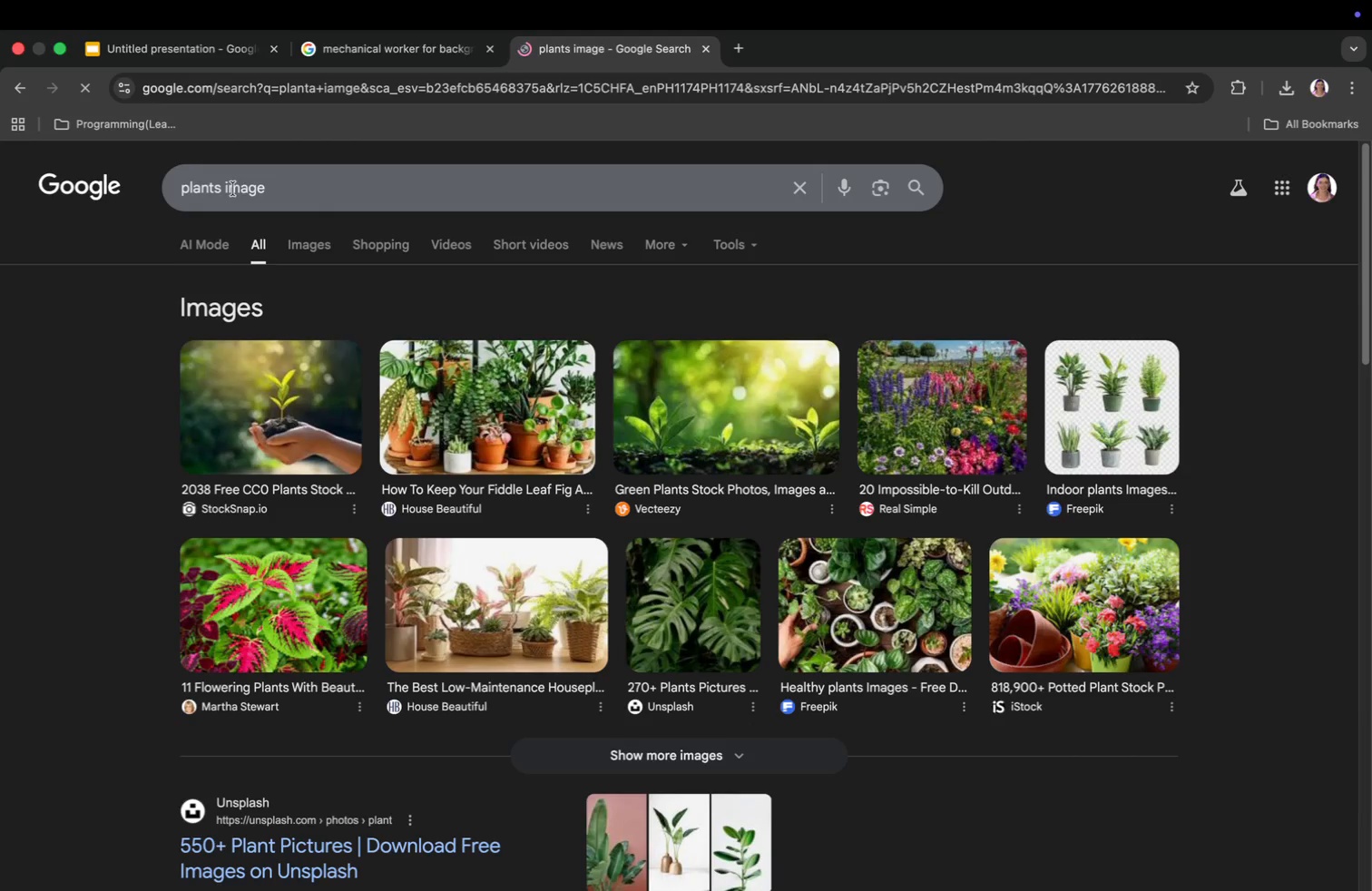 
left_click([220, 190])
 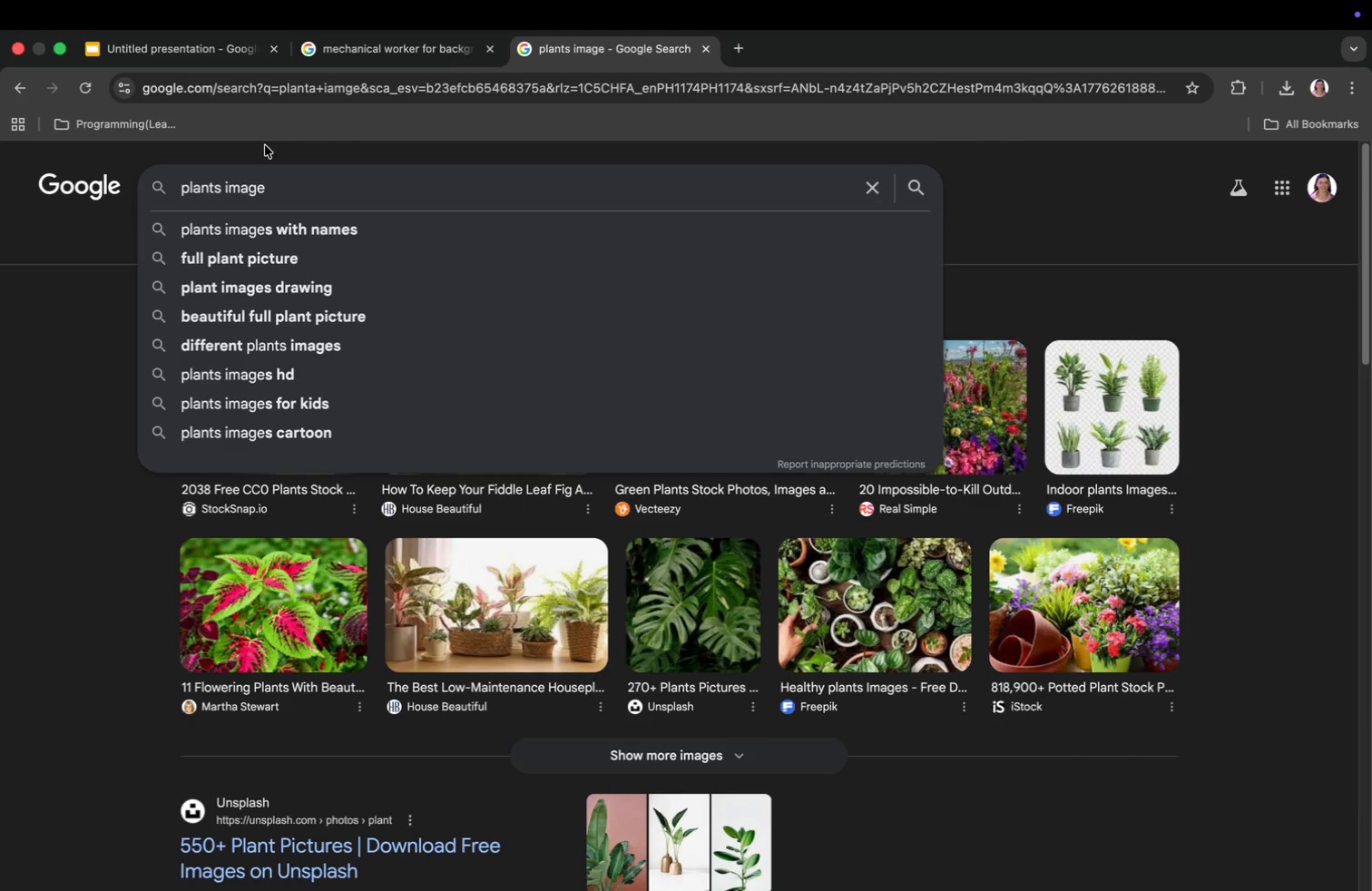 
key(Backspace)
 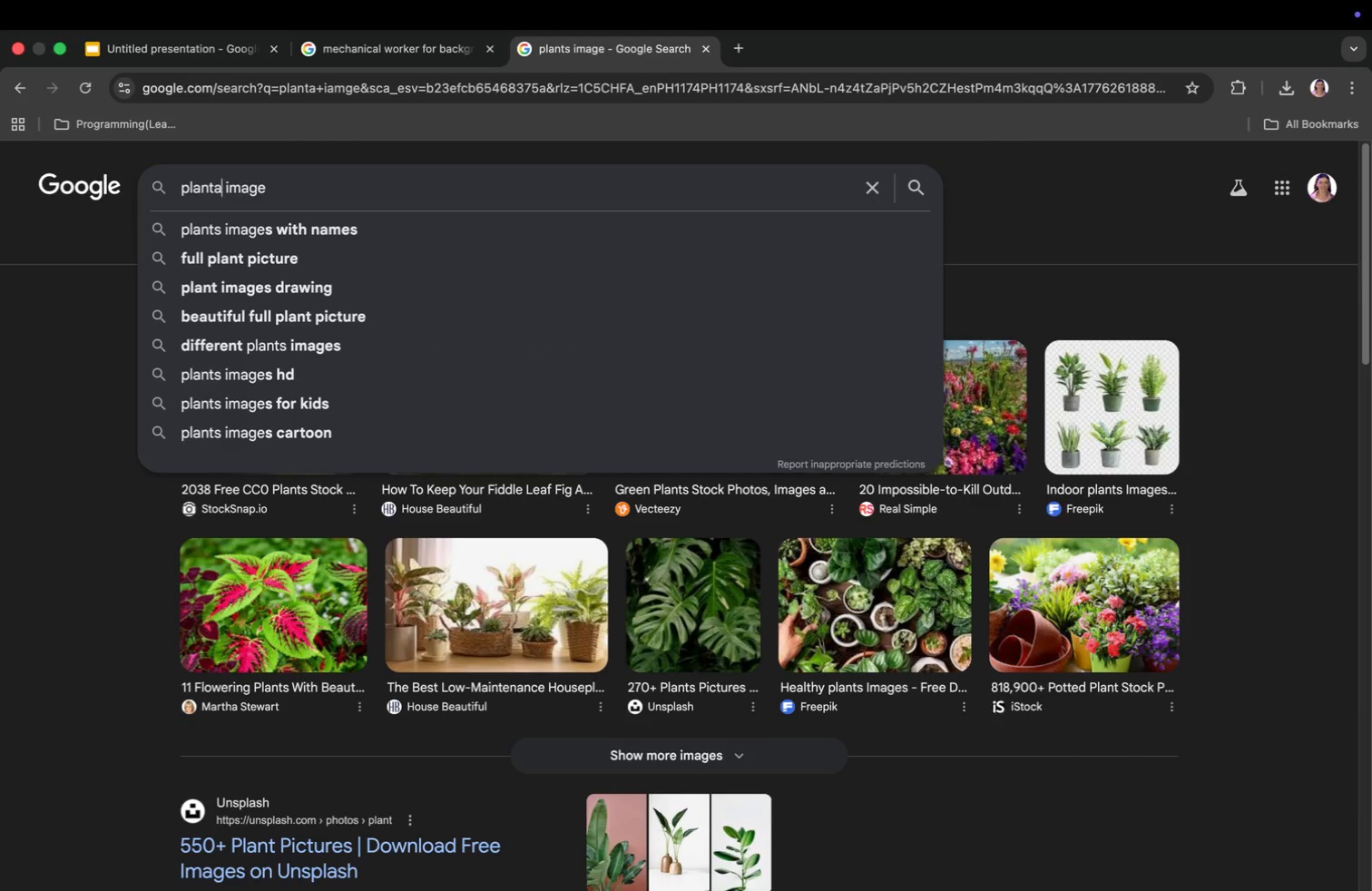 
key(A)
 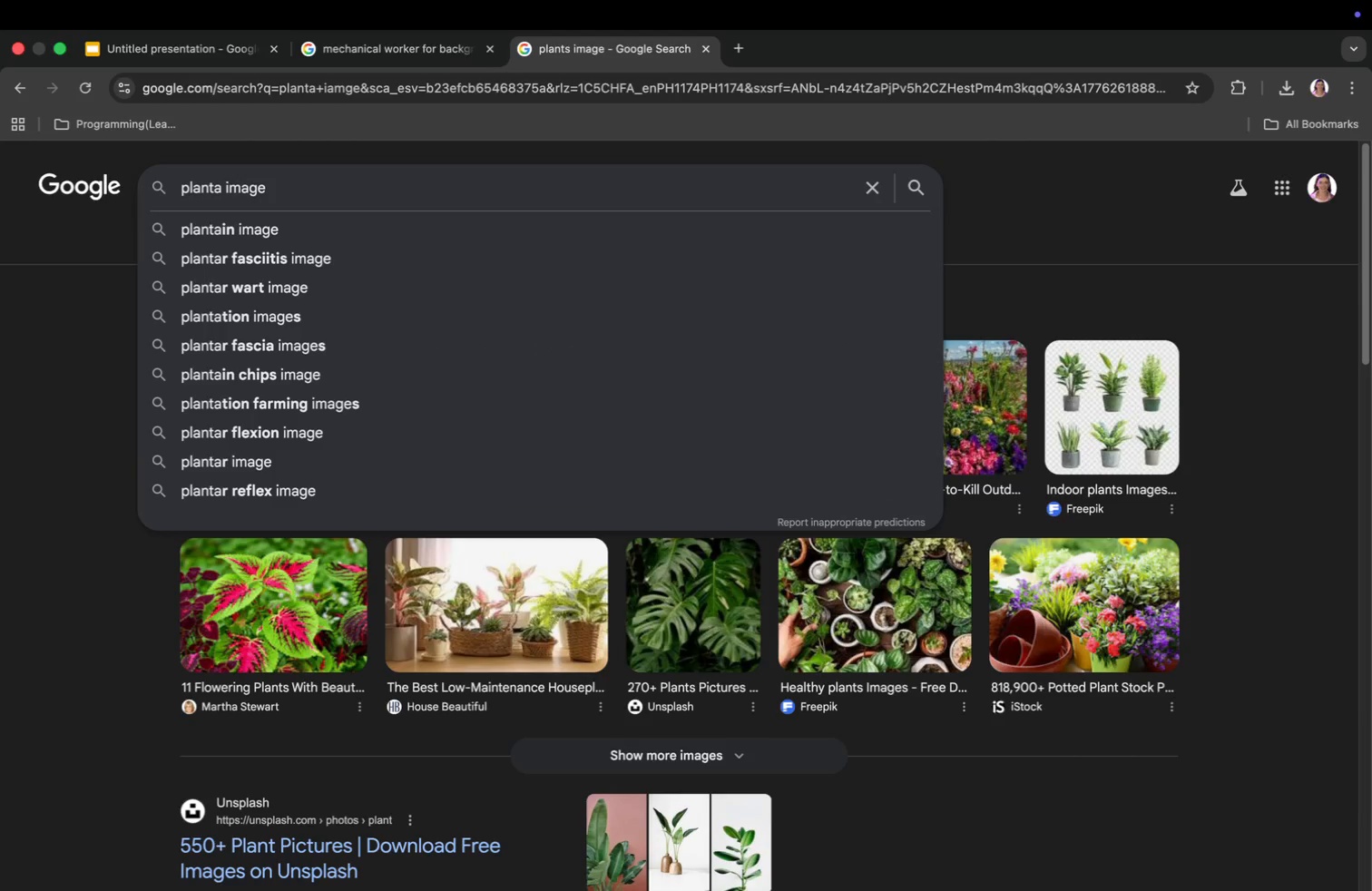 
key(Enter)
 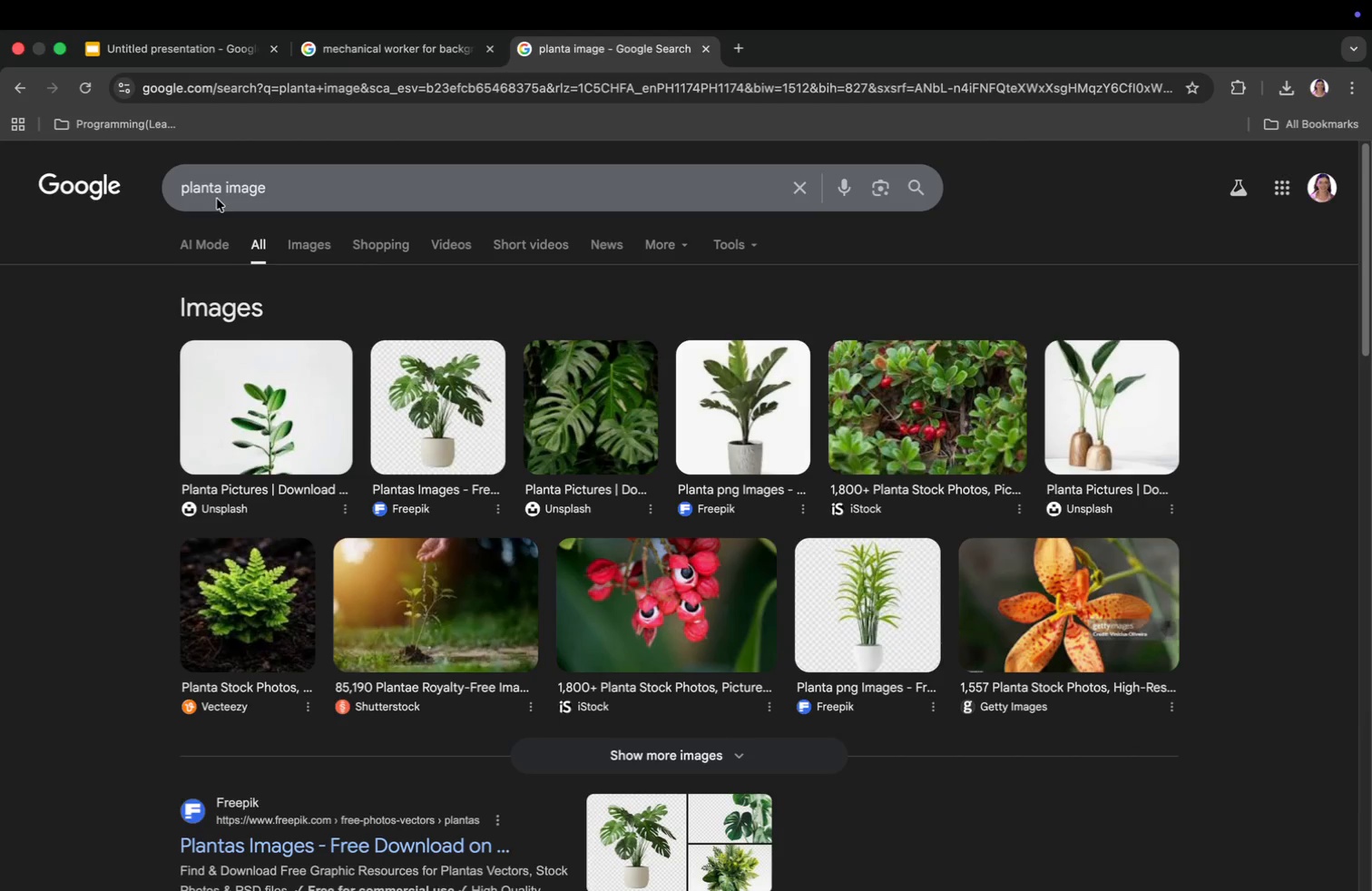 
left_click([222, 191])
 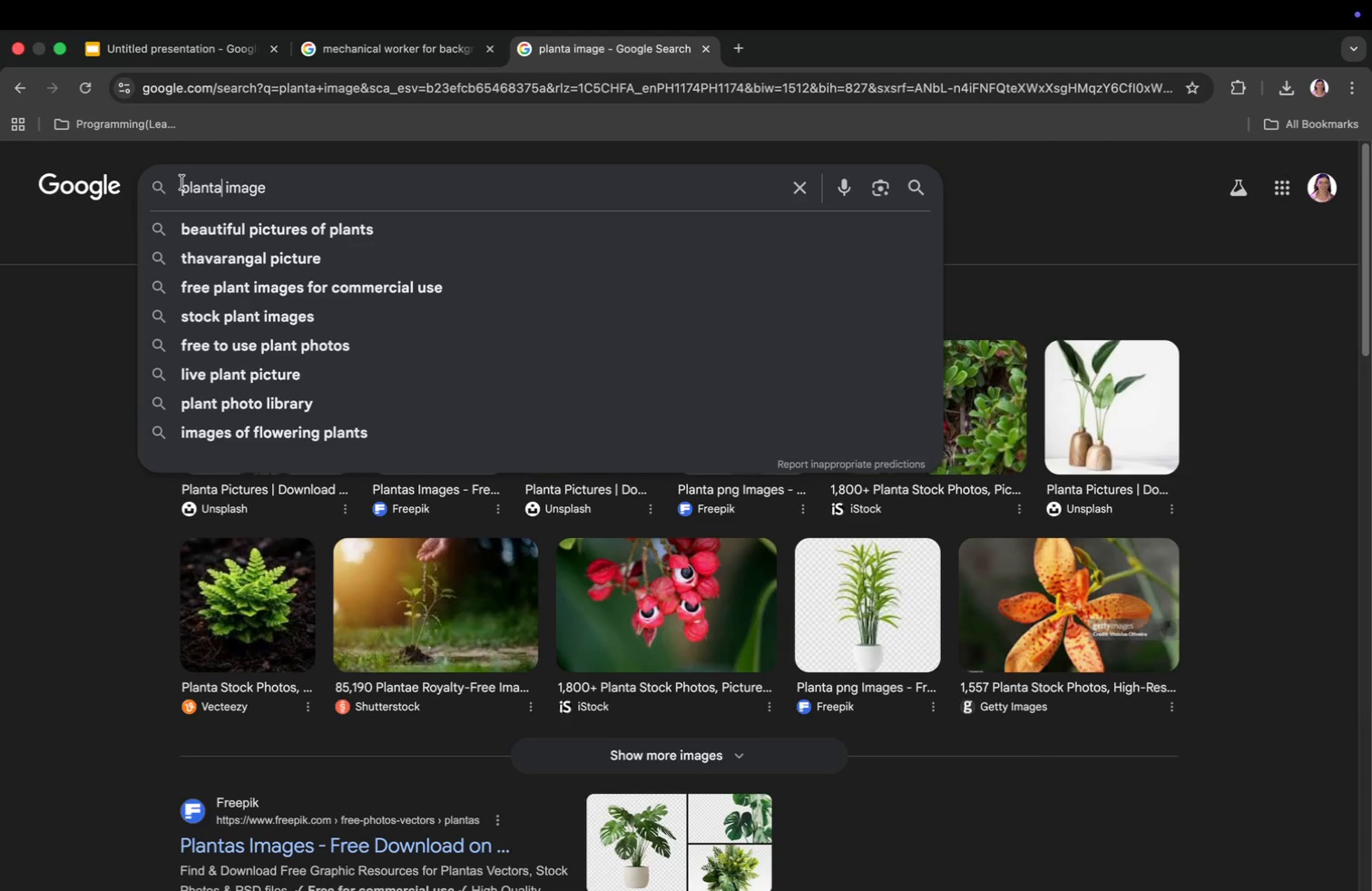 
wait(6.59)
 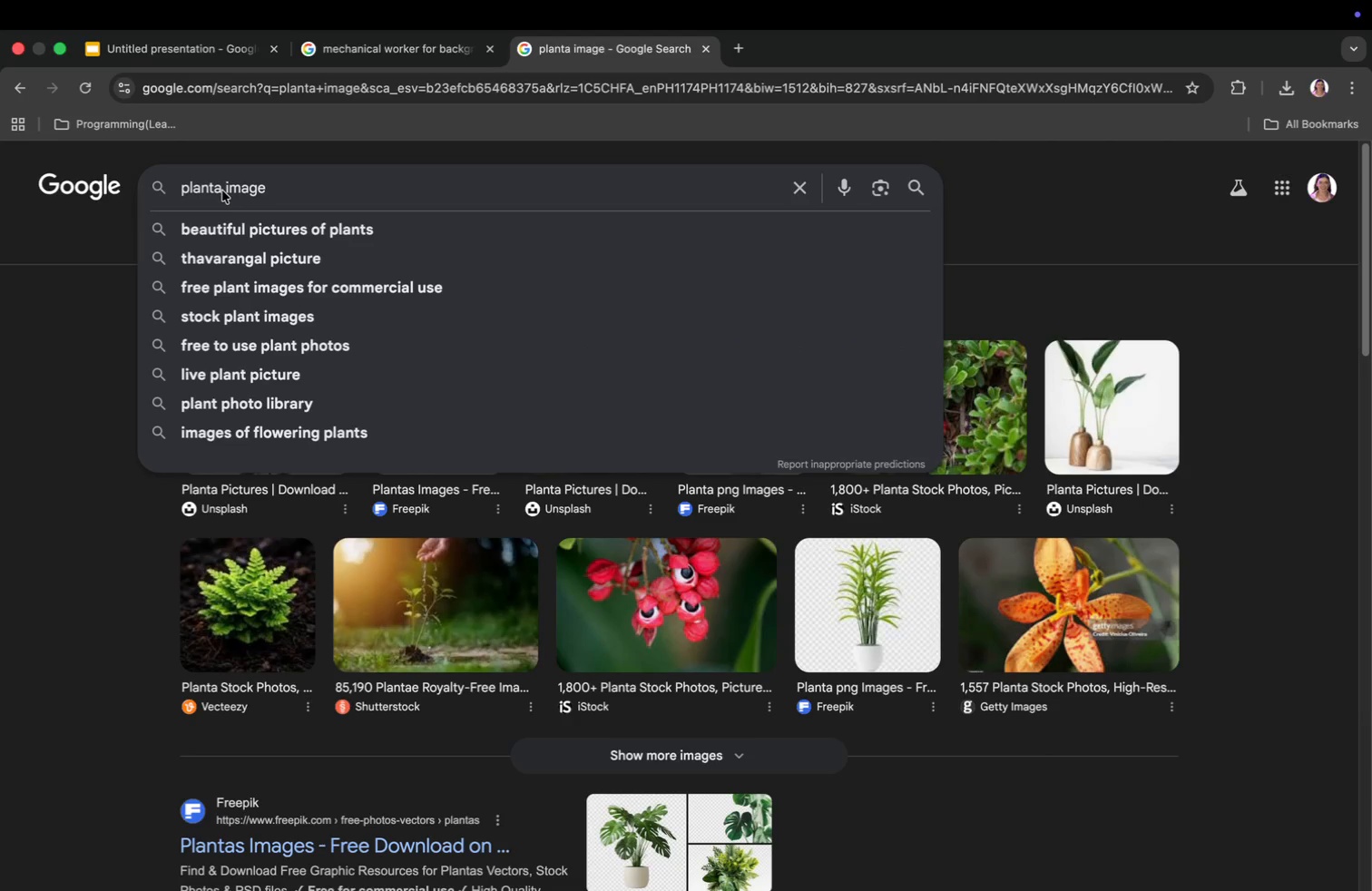 
left_click_drag(start_coordinate=[220, 192], to_coordinate=[179, 190])
 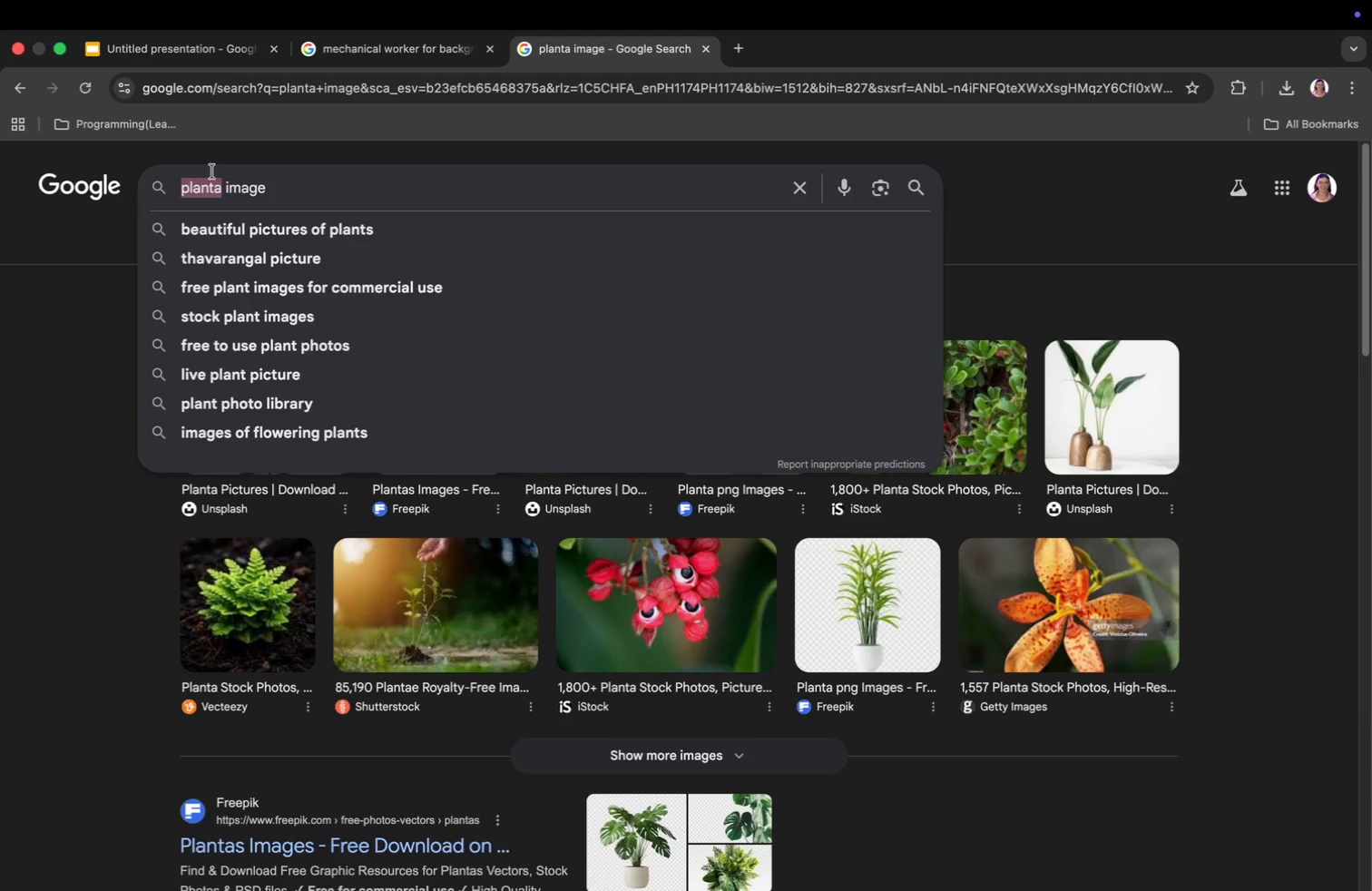 
key(Backspace)
 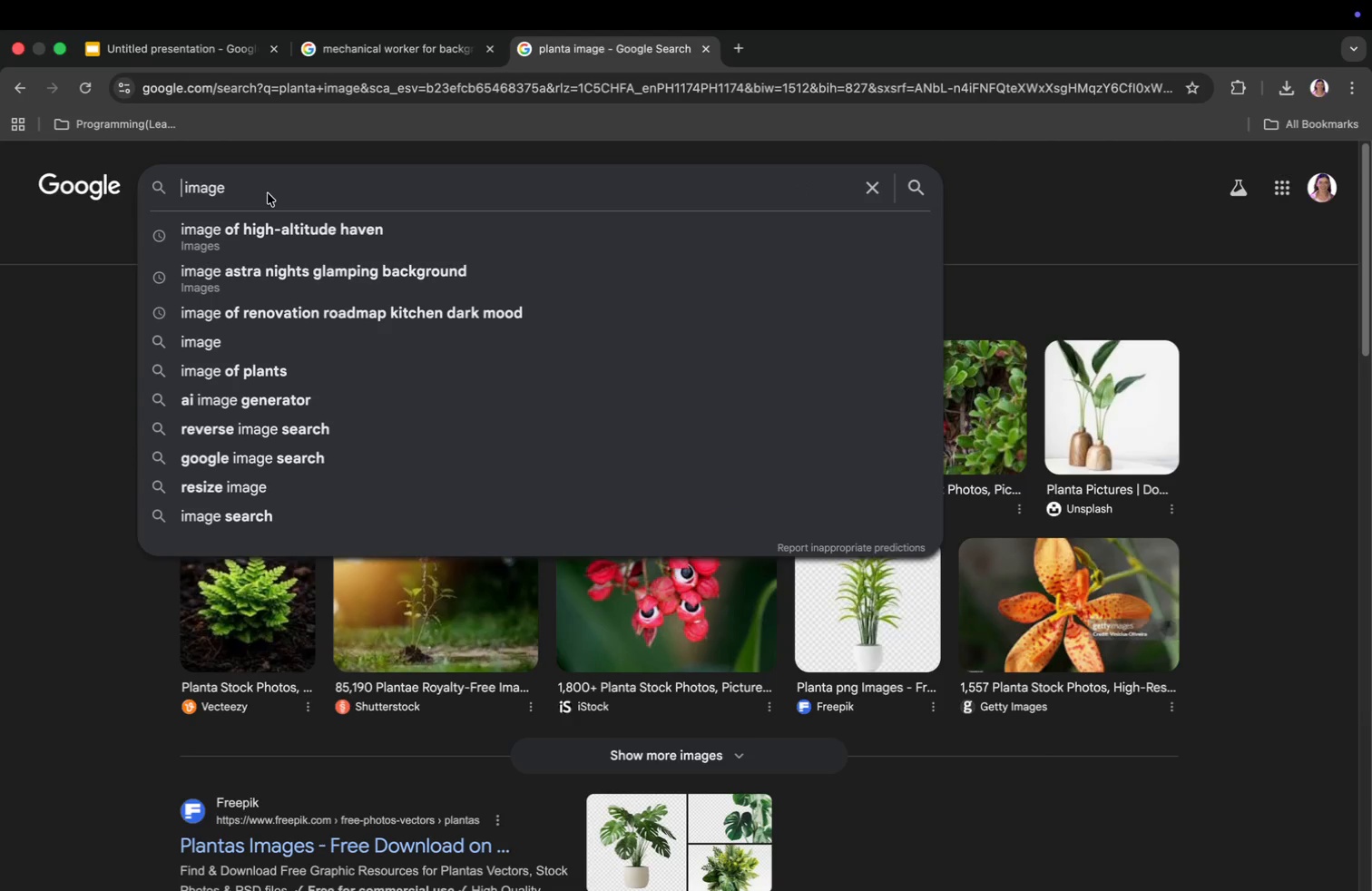 
key(Meta+CommandLeft)
 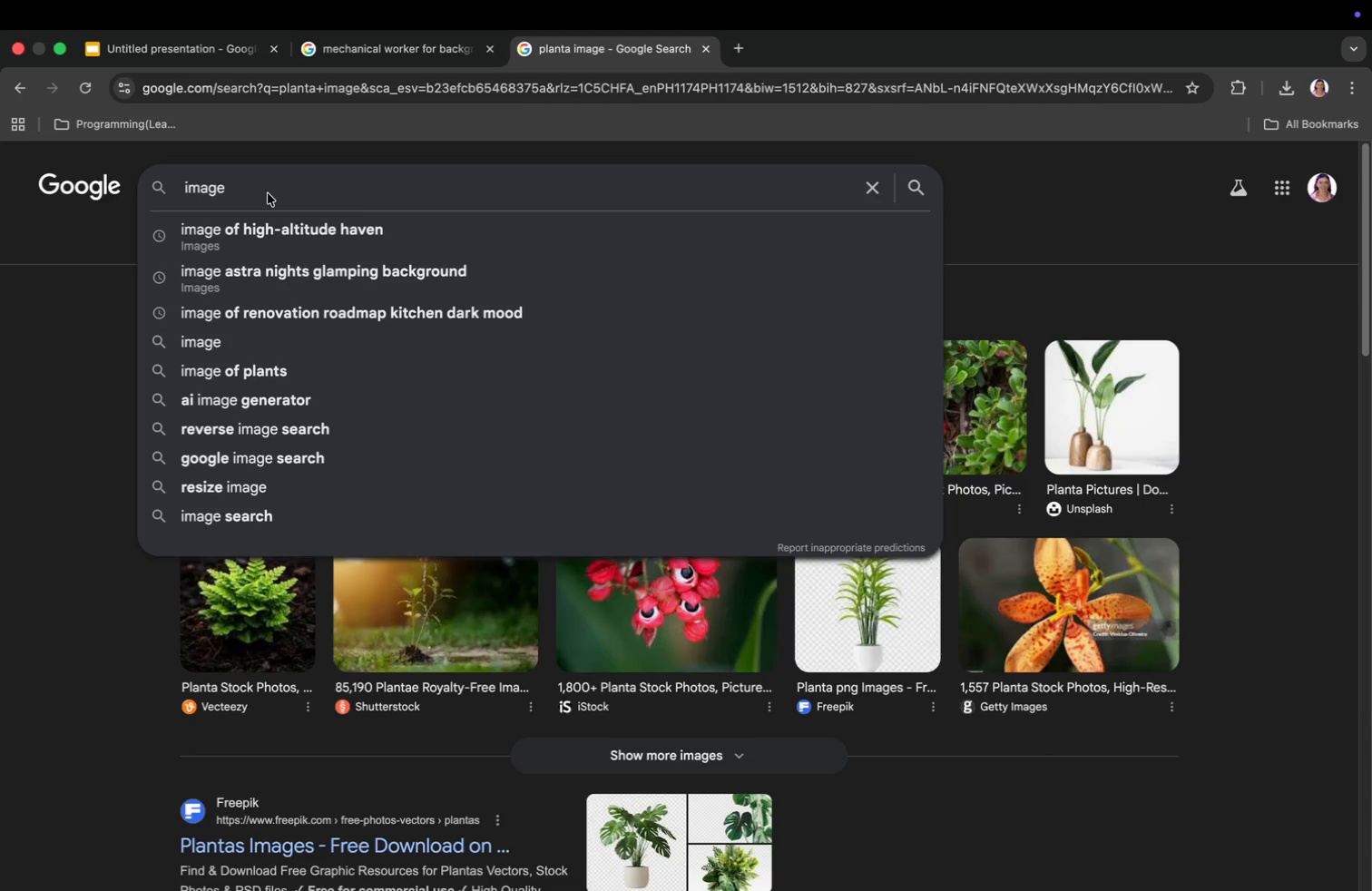 
key(Meta+A)
 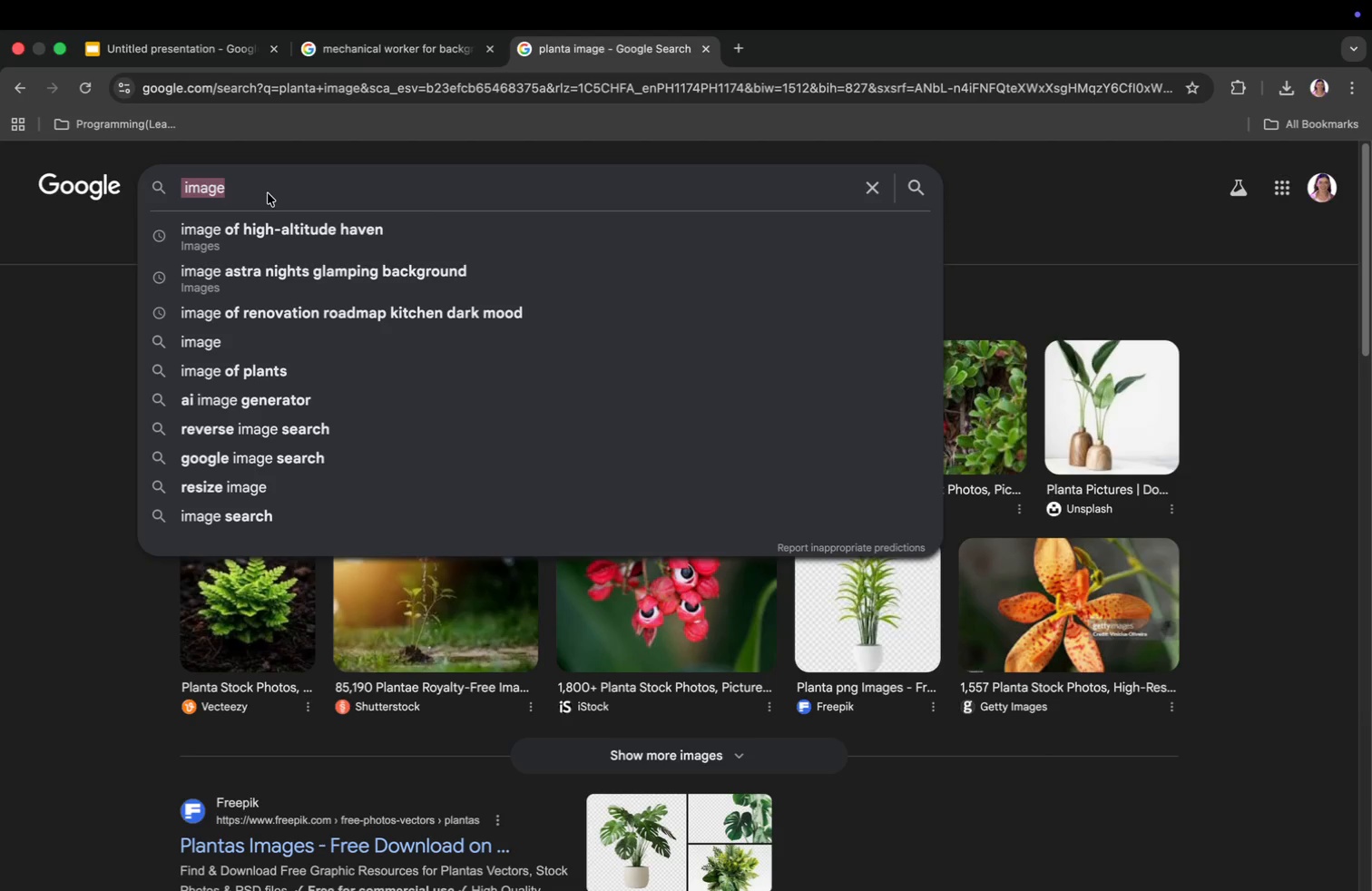 
key(Meta+CommandLeft)
 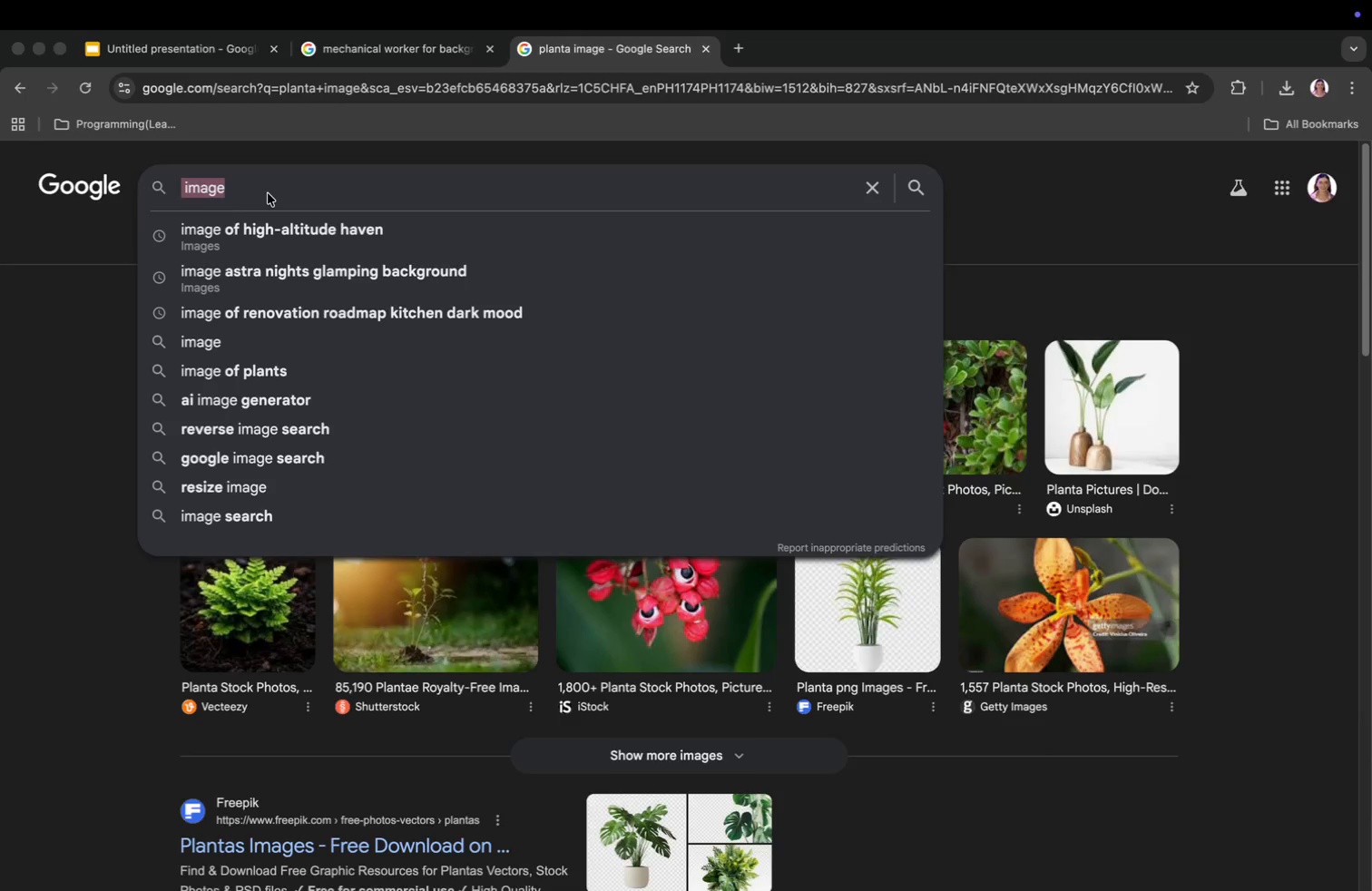 
key(Meta+Tab)